 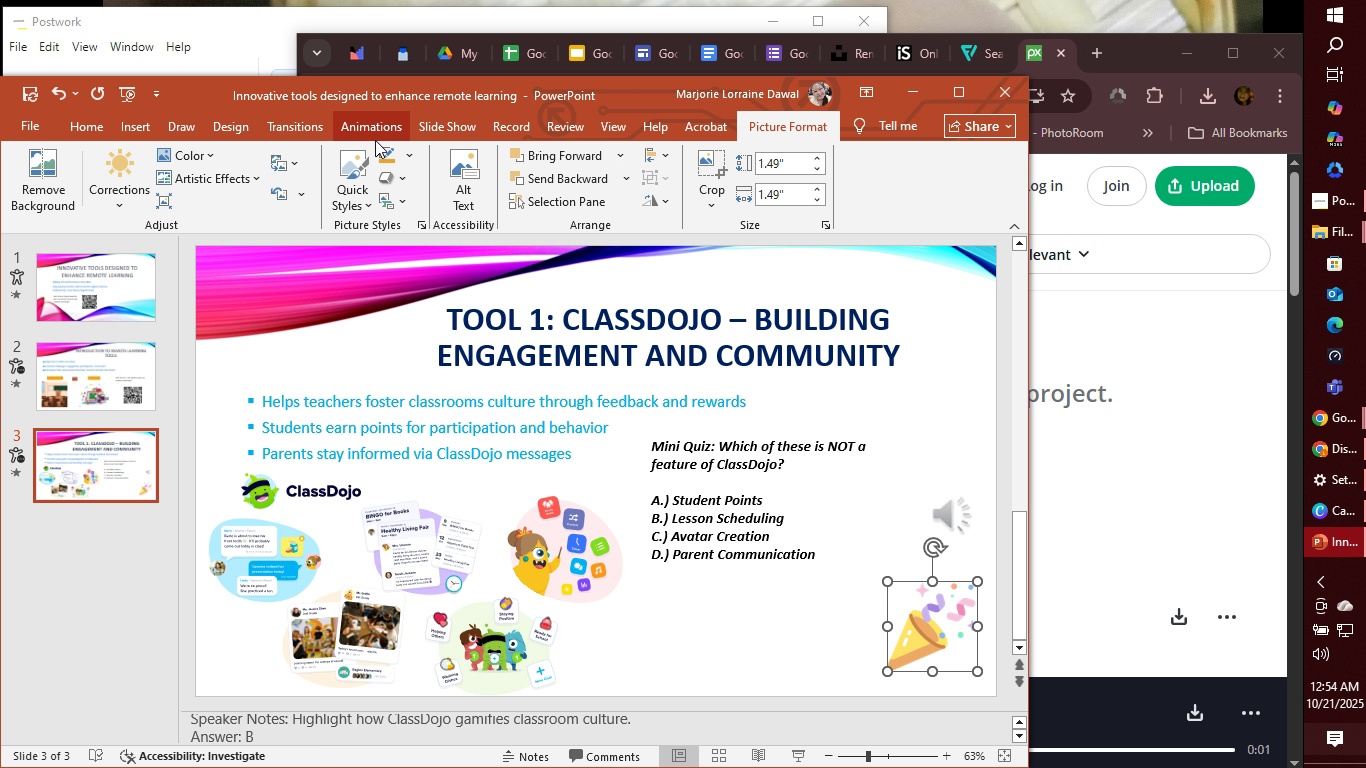 
mouse_move([407, 168])
 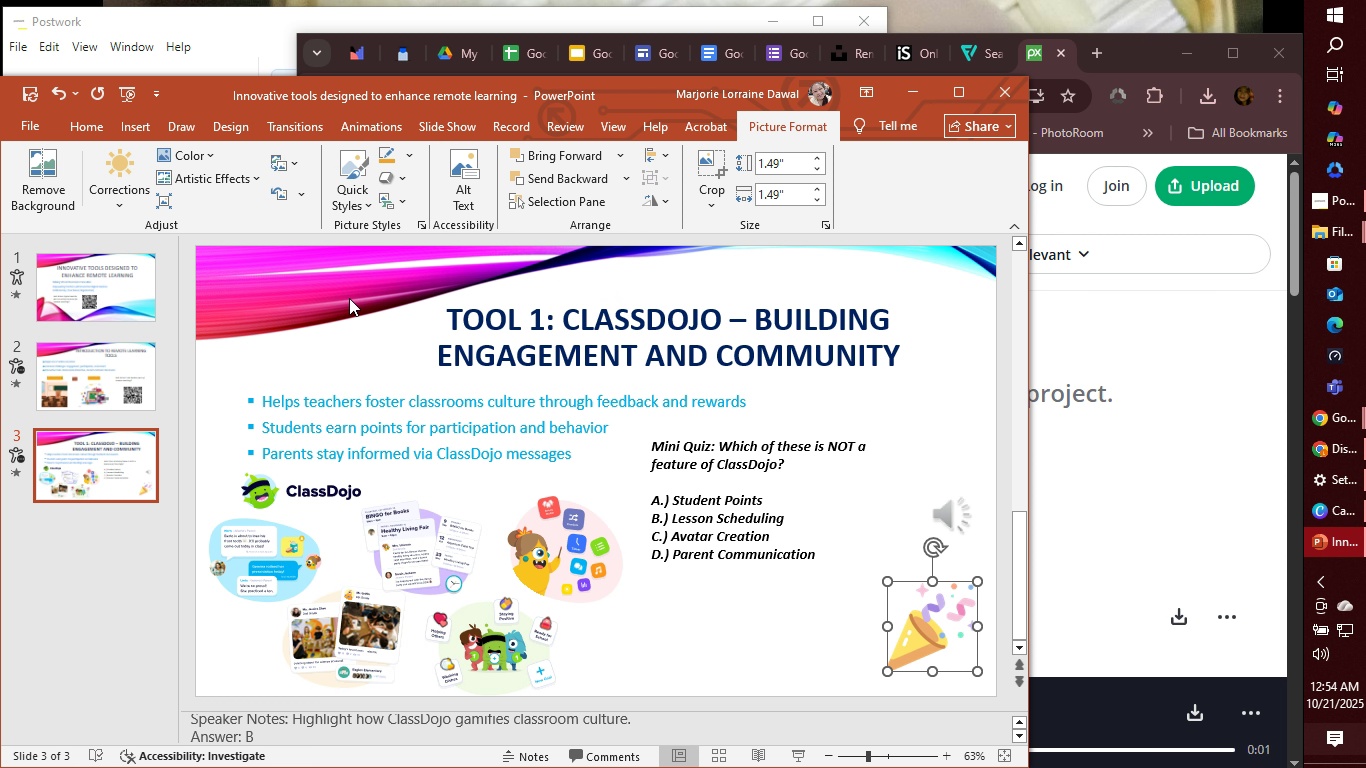 
mouse_move([315, 271])
 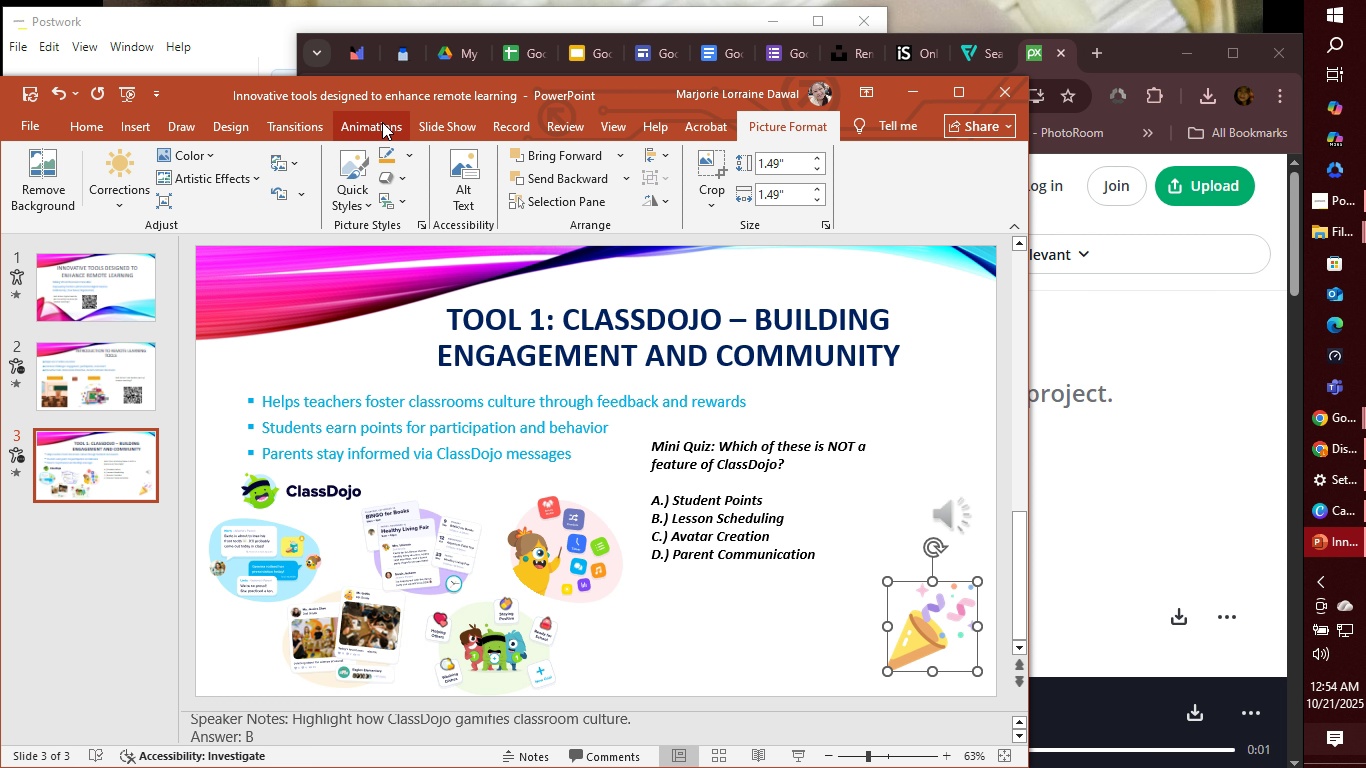 
left_click([380, 124])
 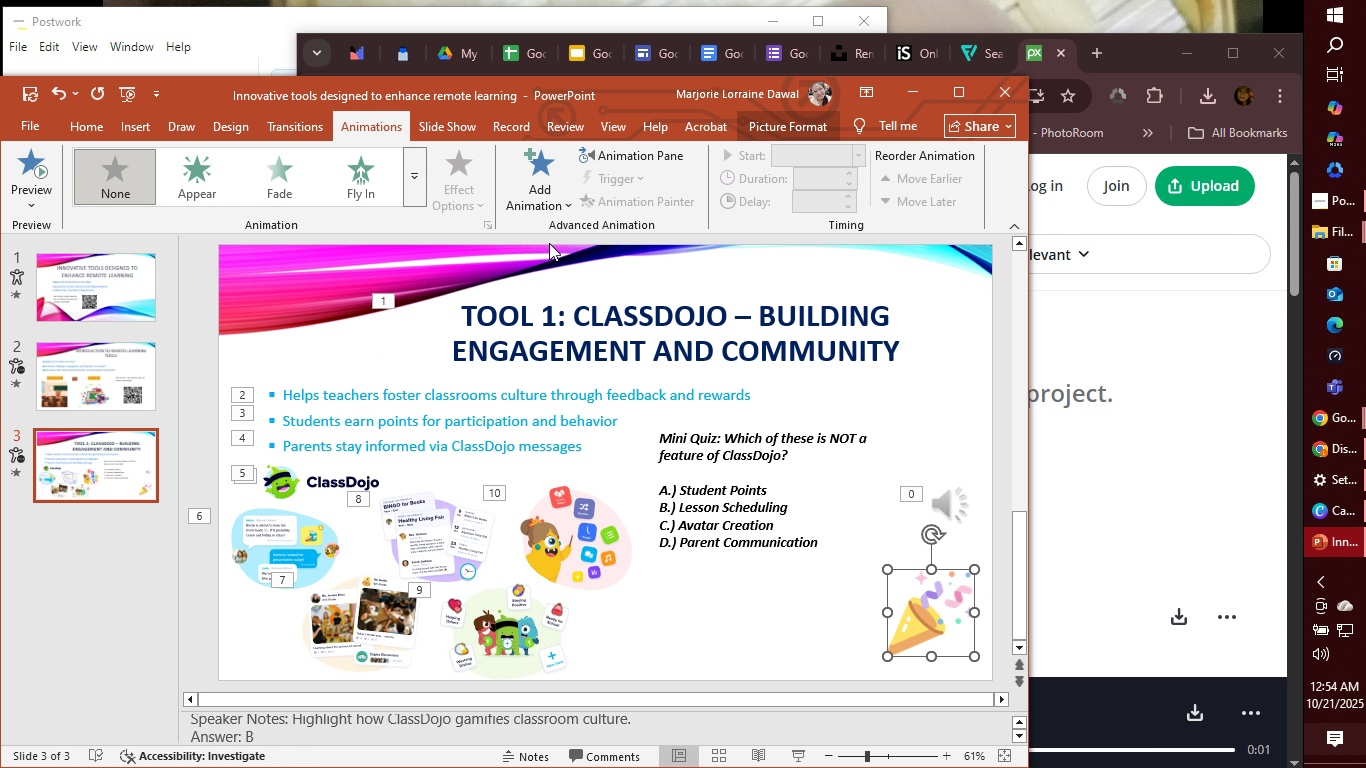 
wait(8.56)
 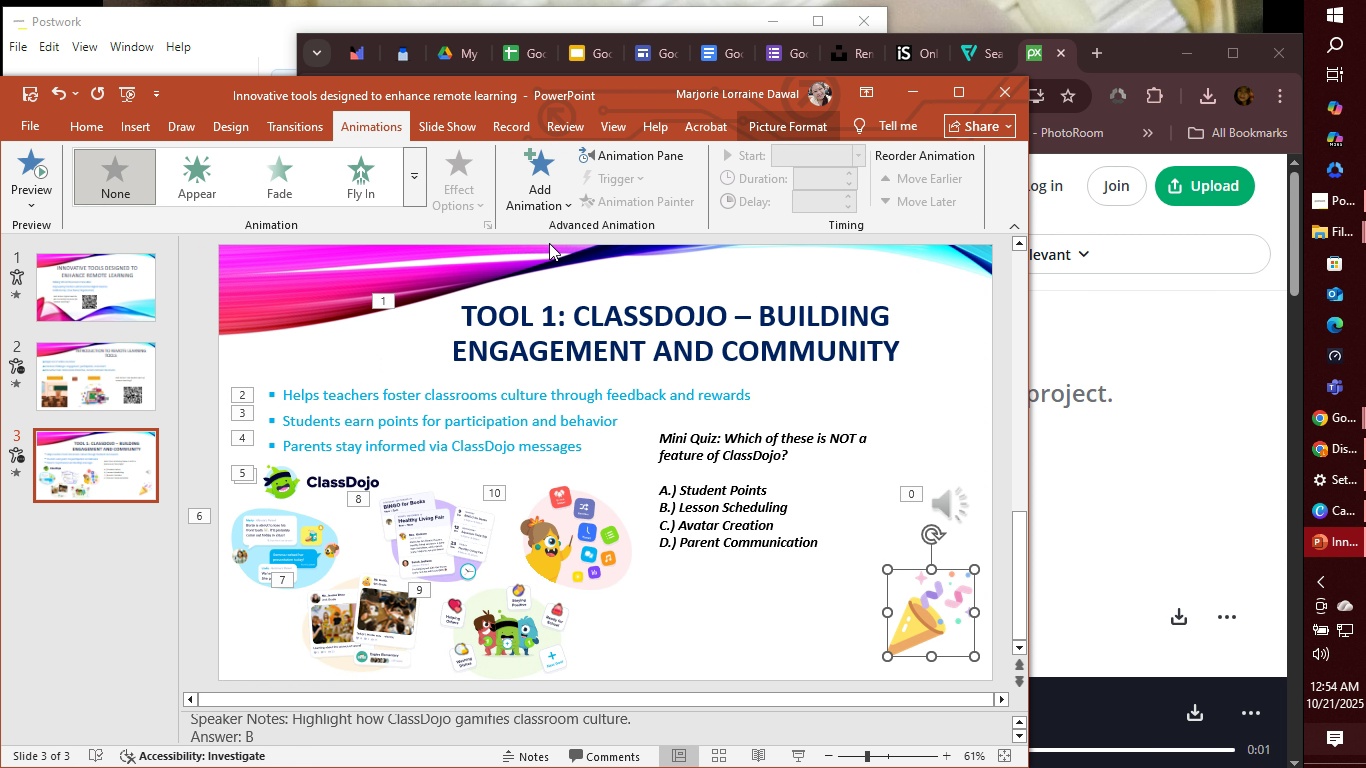 
left_click([25, 212])
 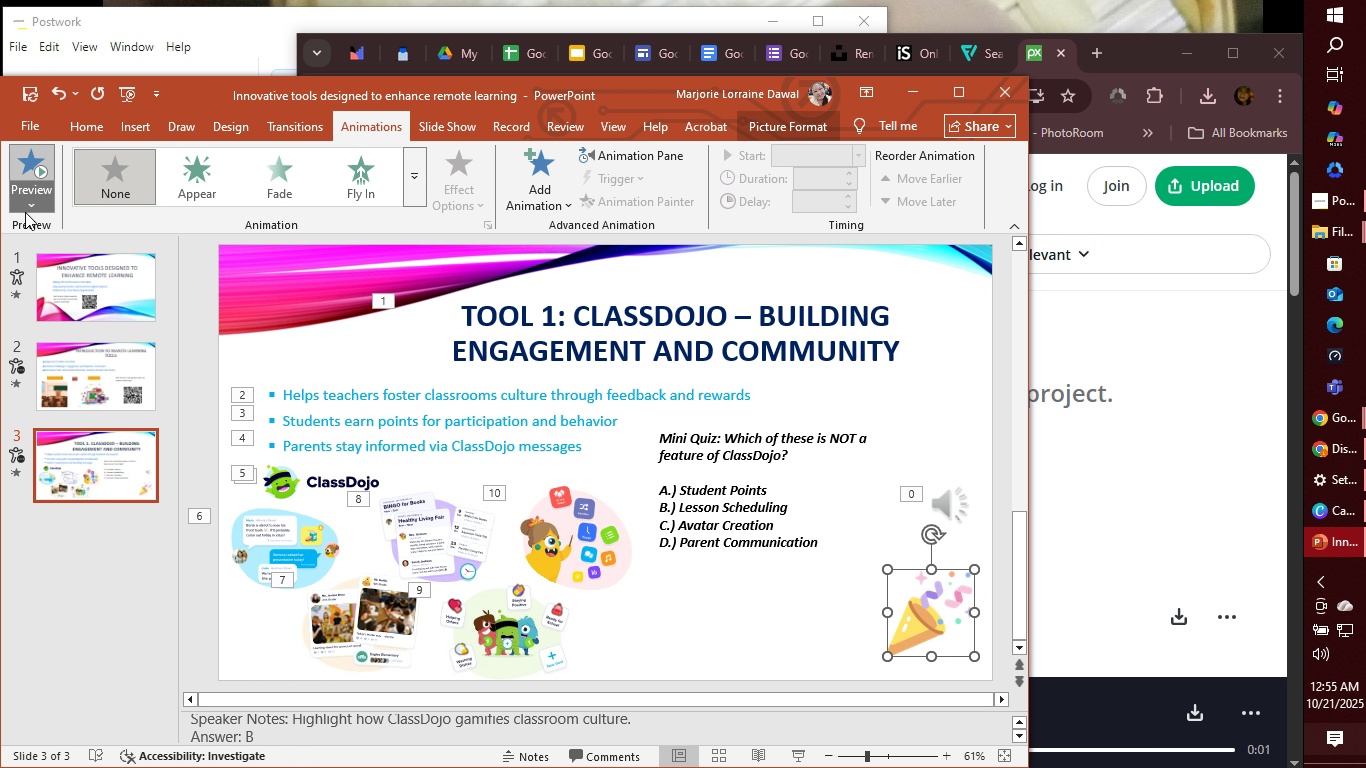 
left_click([25, 212])
 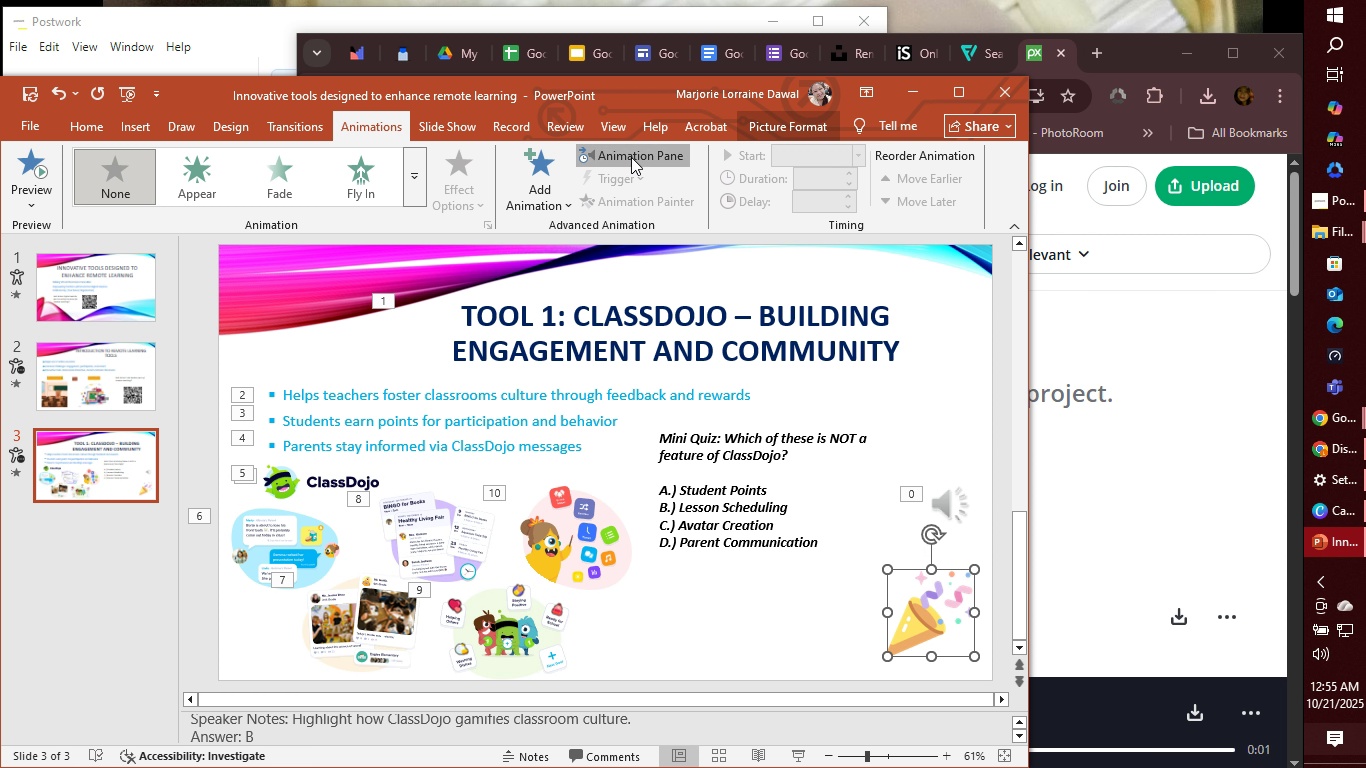 
left_click([631, 157])
 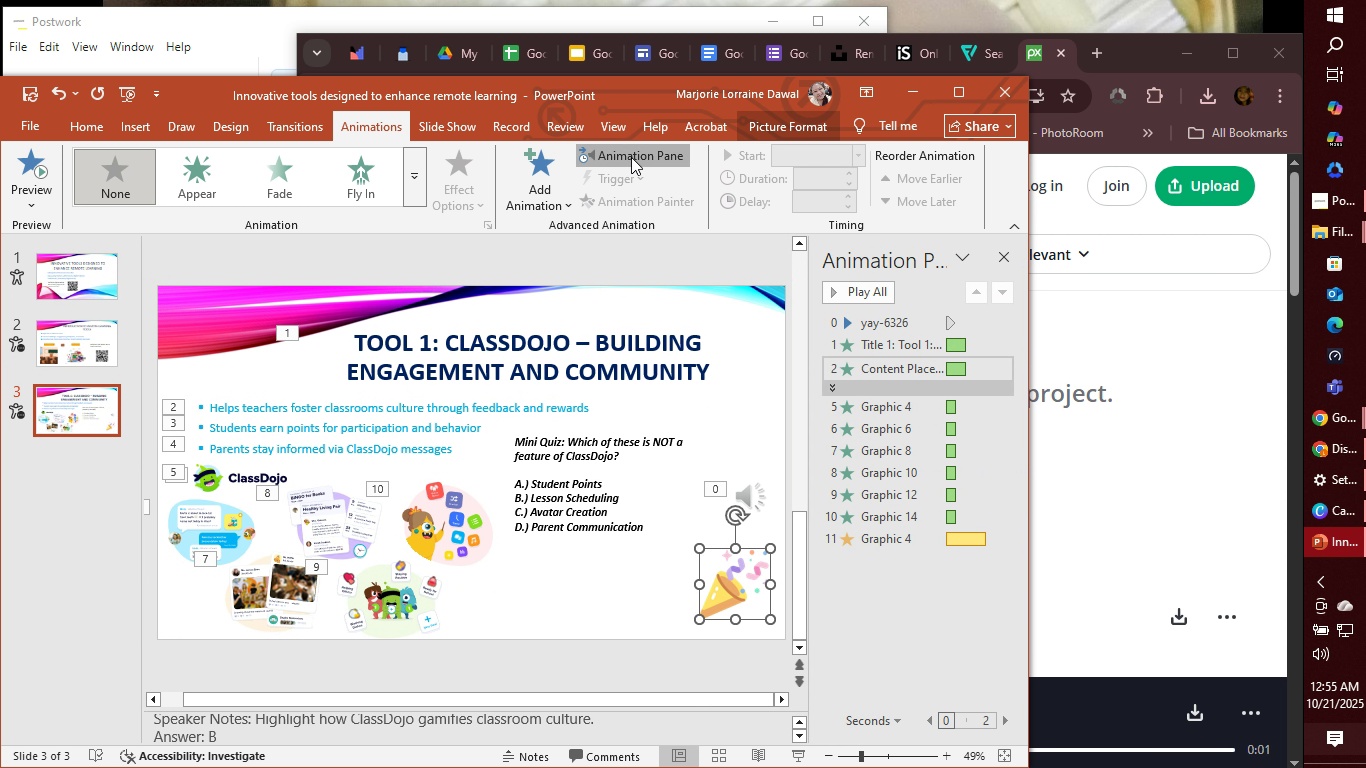 
left_click([631, 157])
 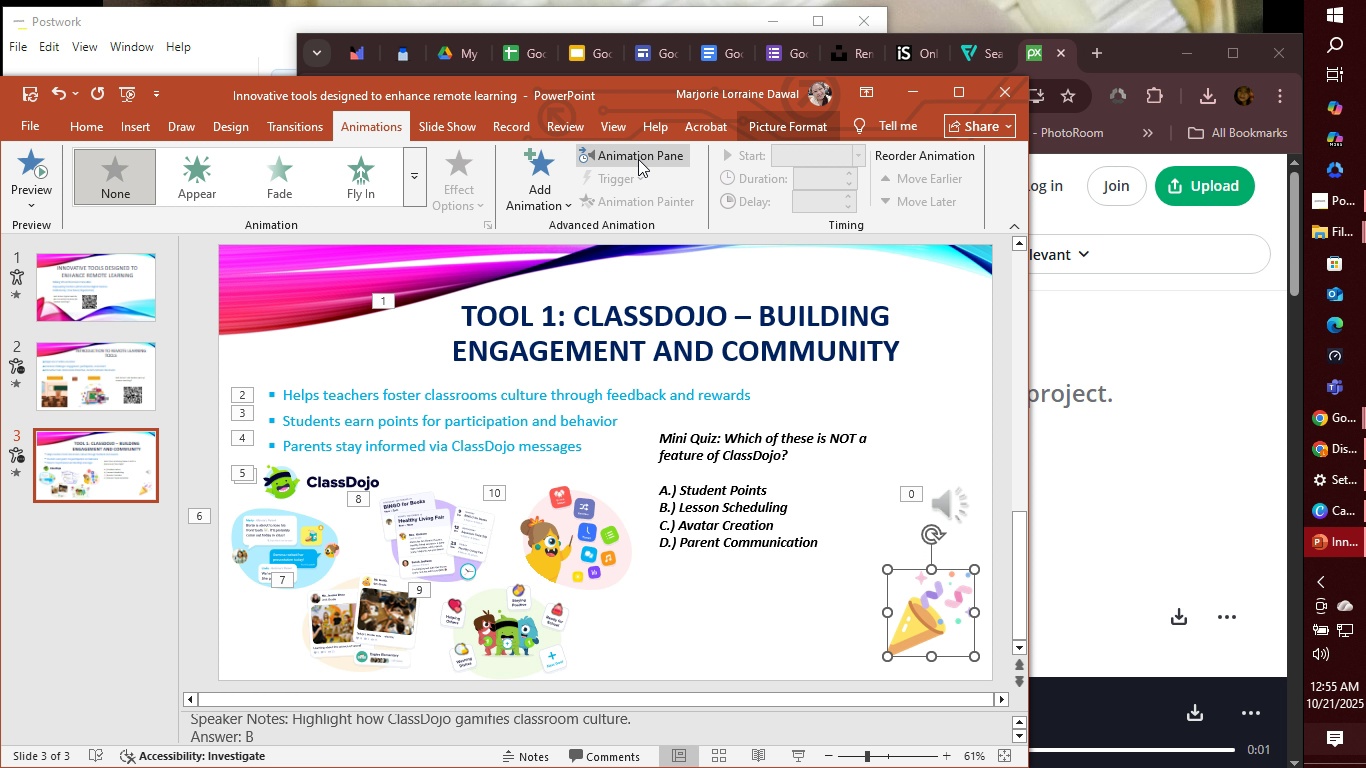 
wait(8.28)
 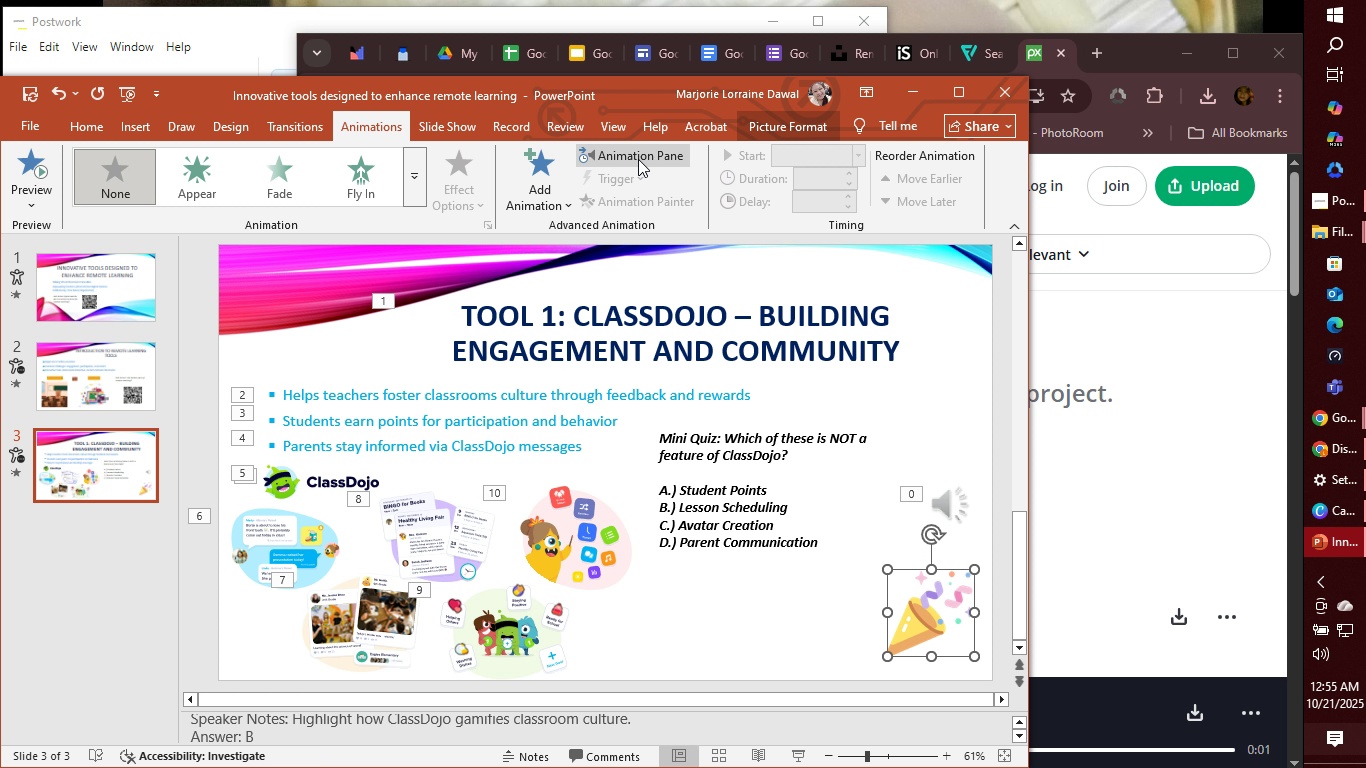 
left_click([420, 189])
 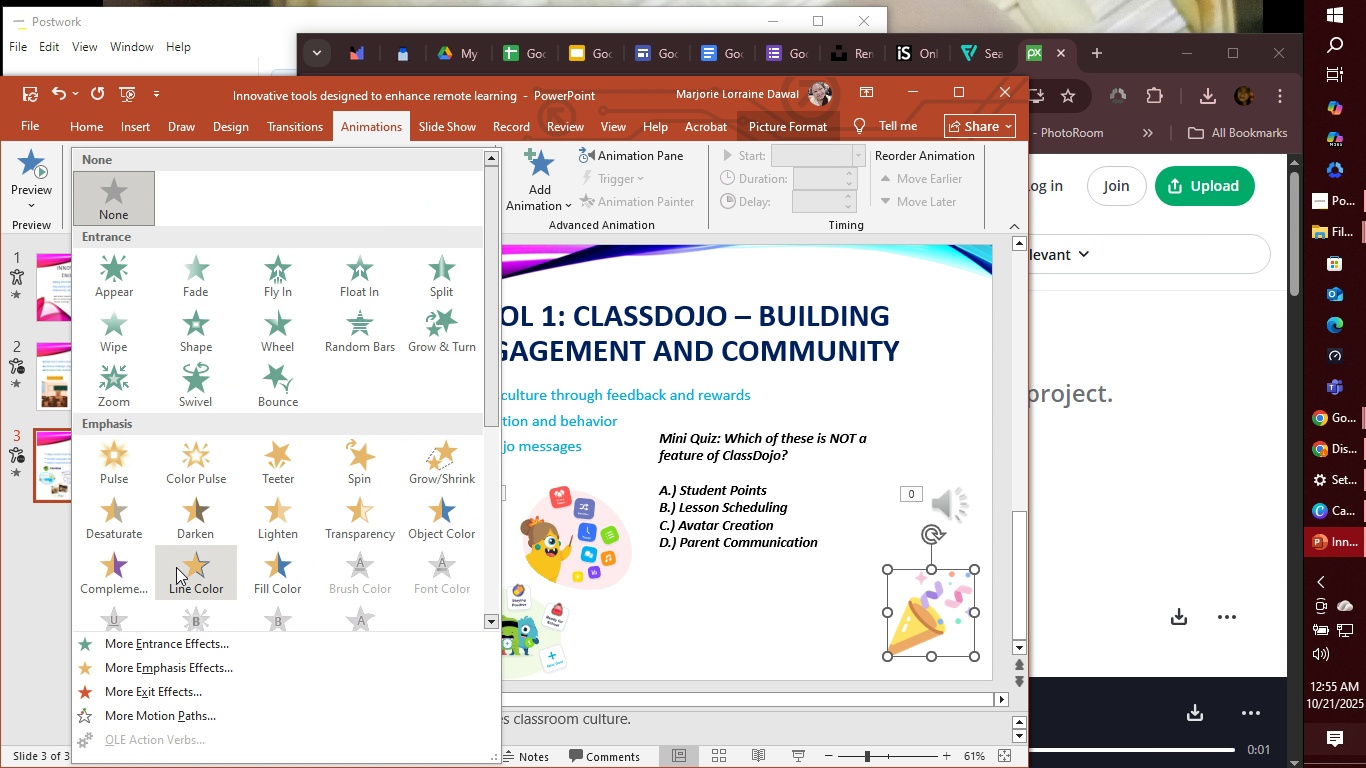 
scroll: coordinate [166, 610], scroll_direction: down, amount: 5.0
 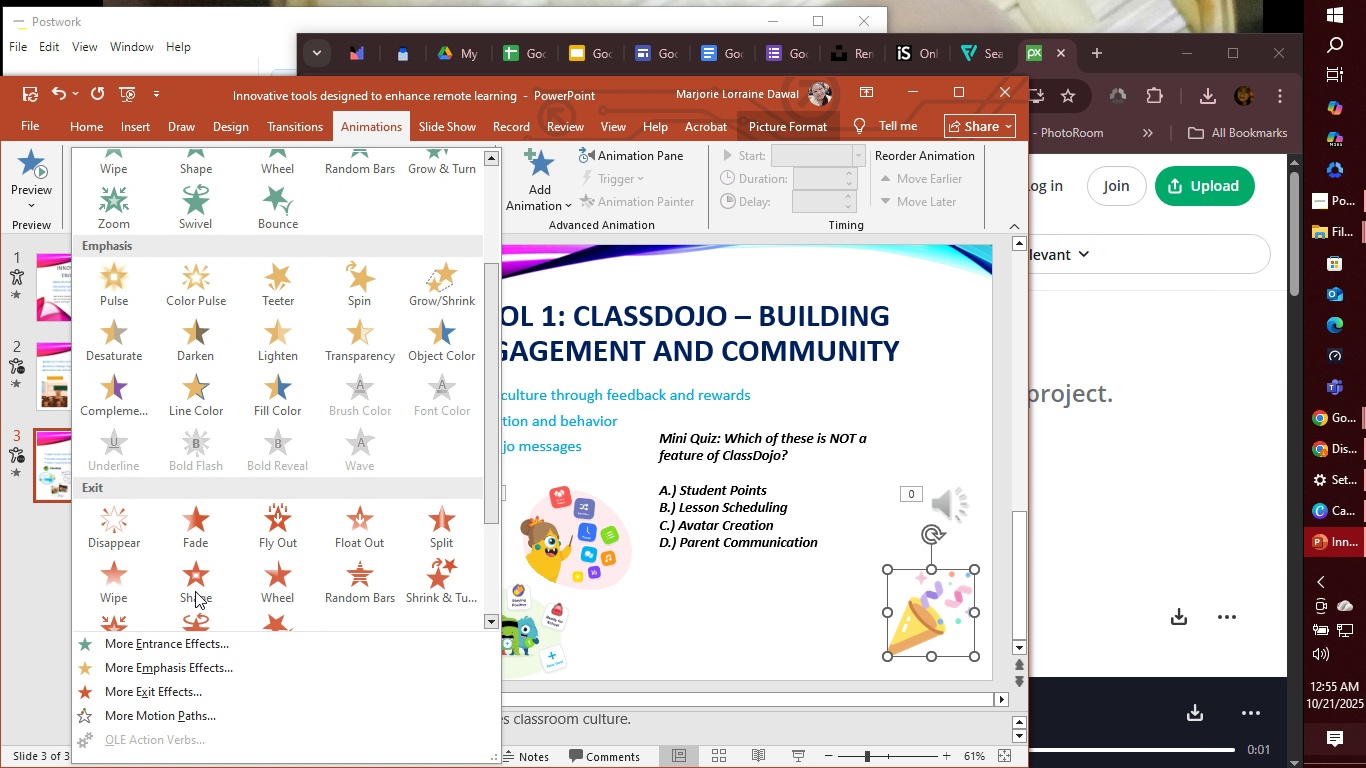 
scroll: coordinate [195, 591], scroll_direction: up, amount: 1.0
 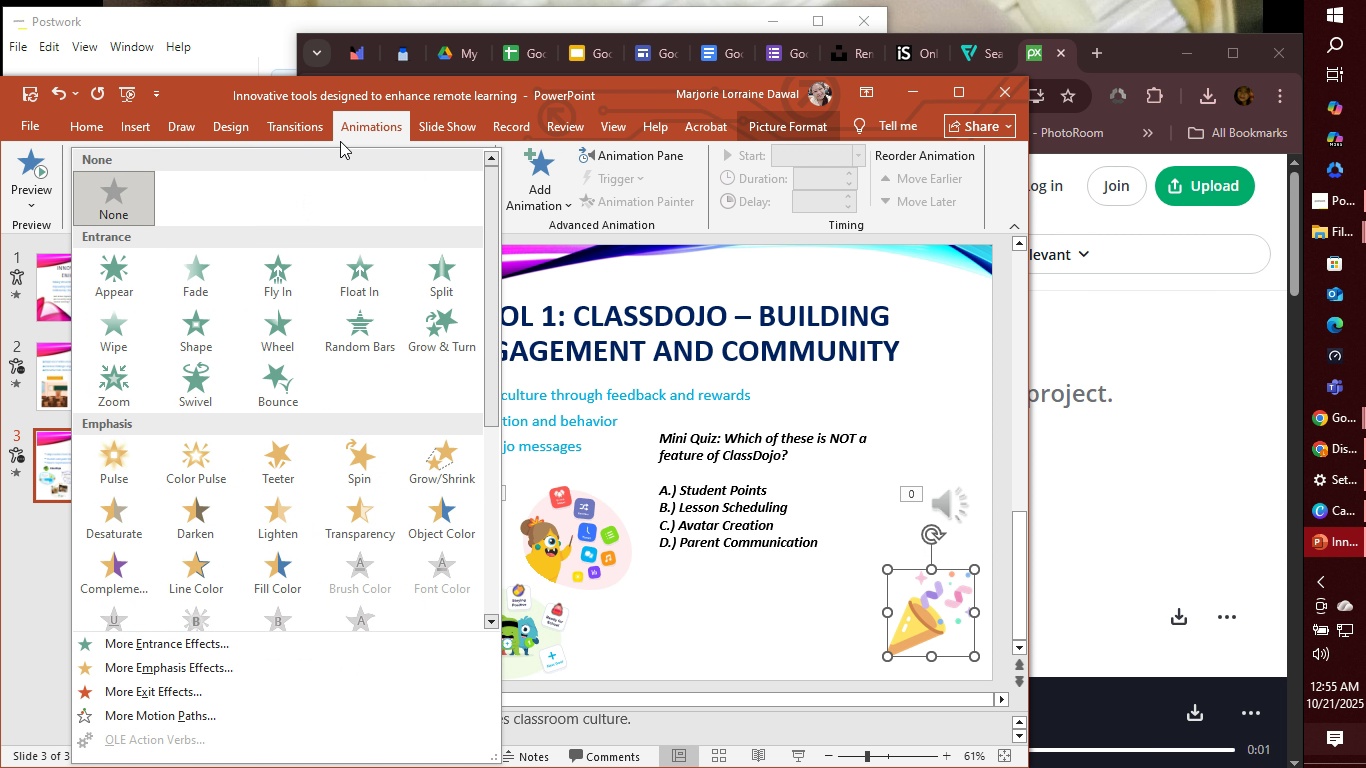 
left_click([351, 129])
 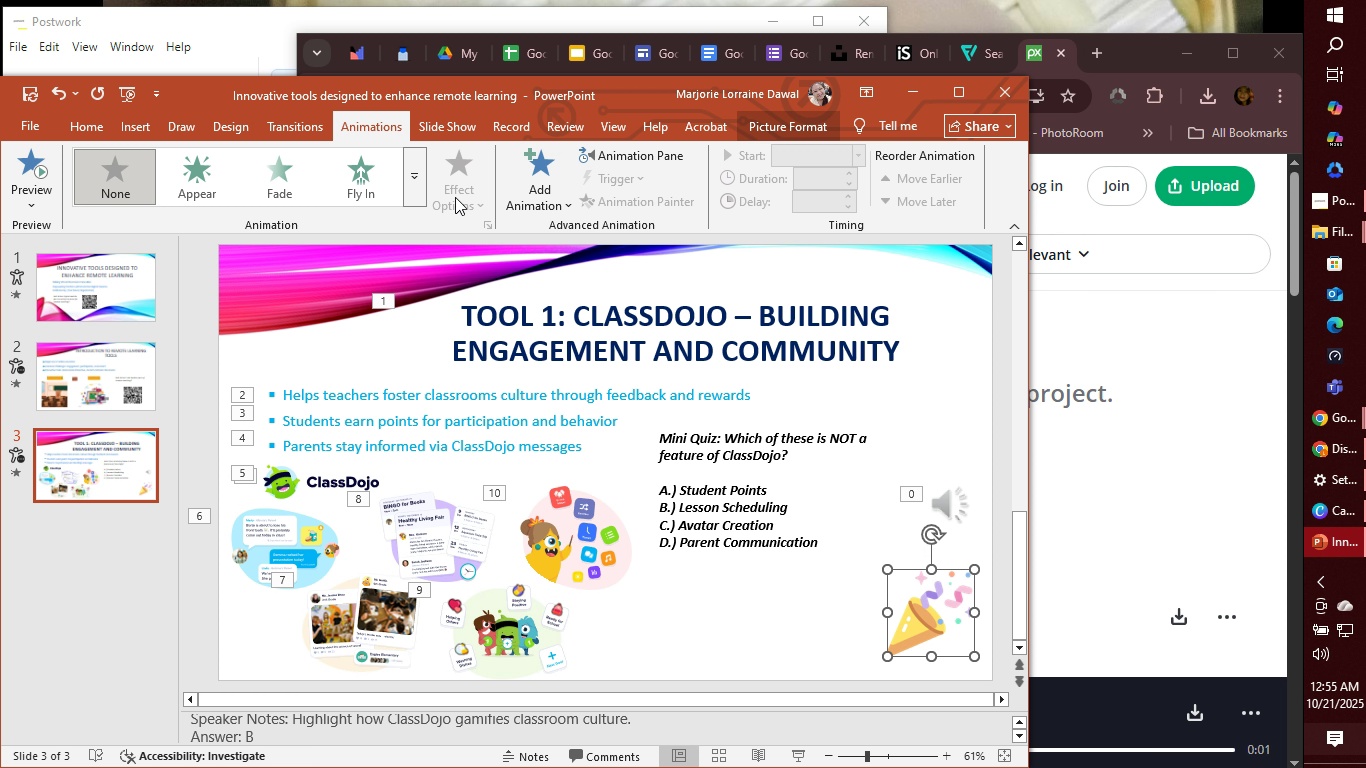 
left_click([463, 197])
 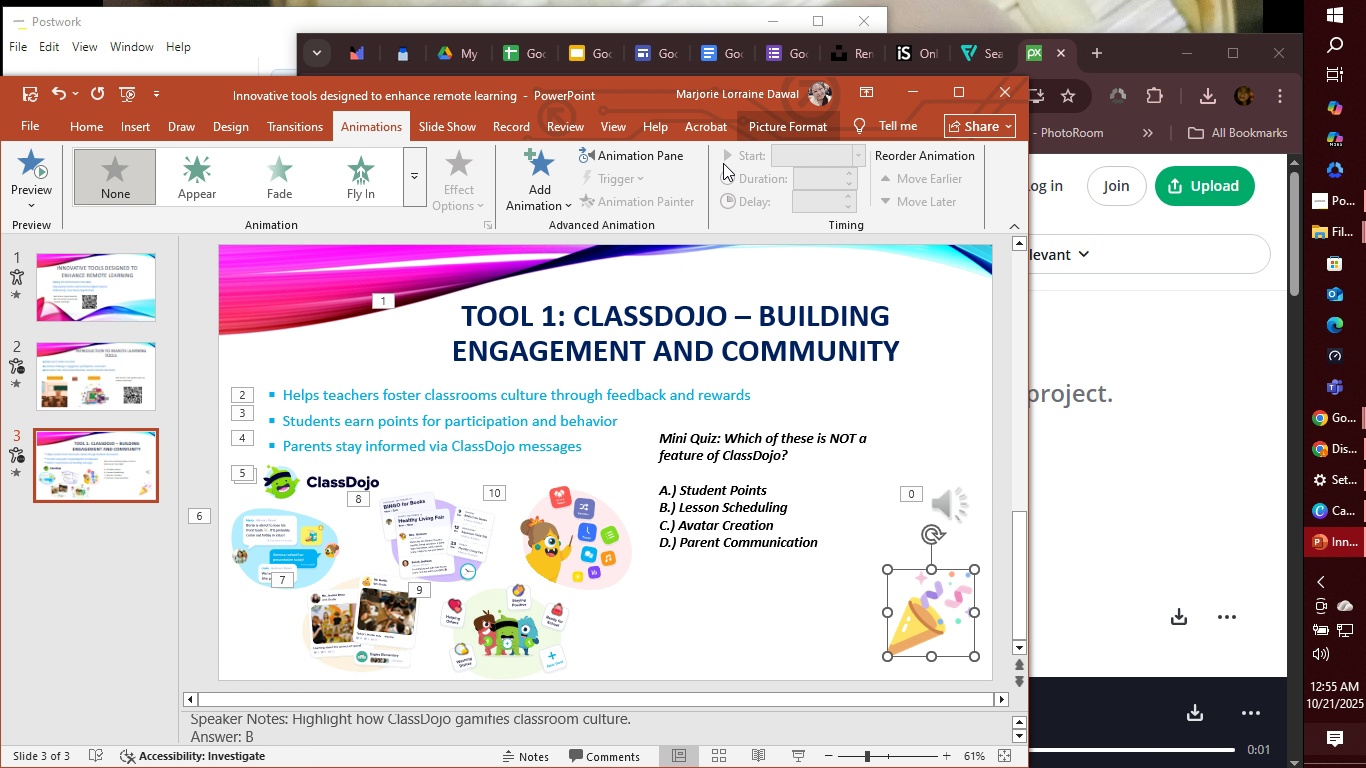 
wait(5.56)
 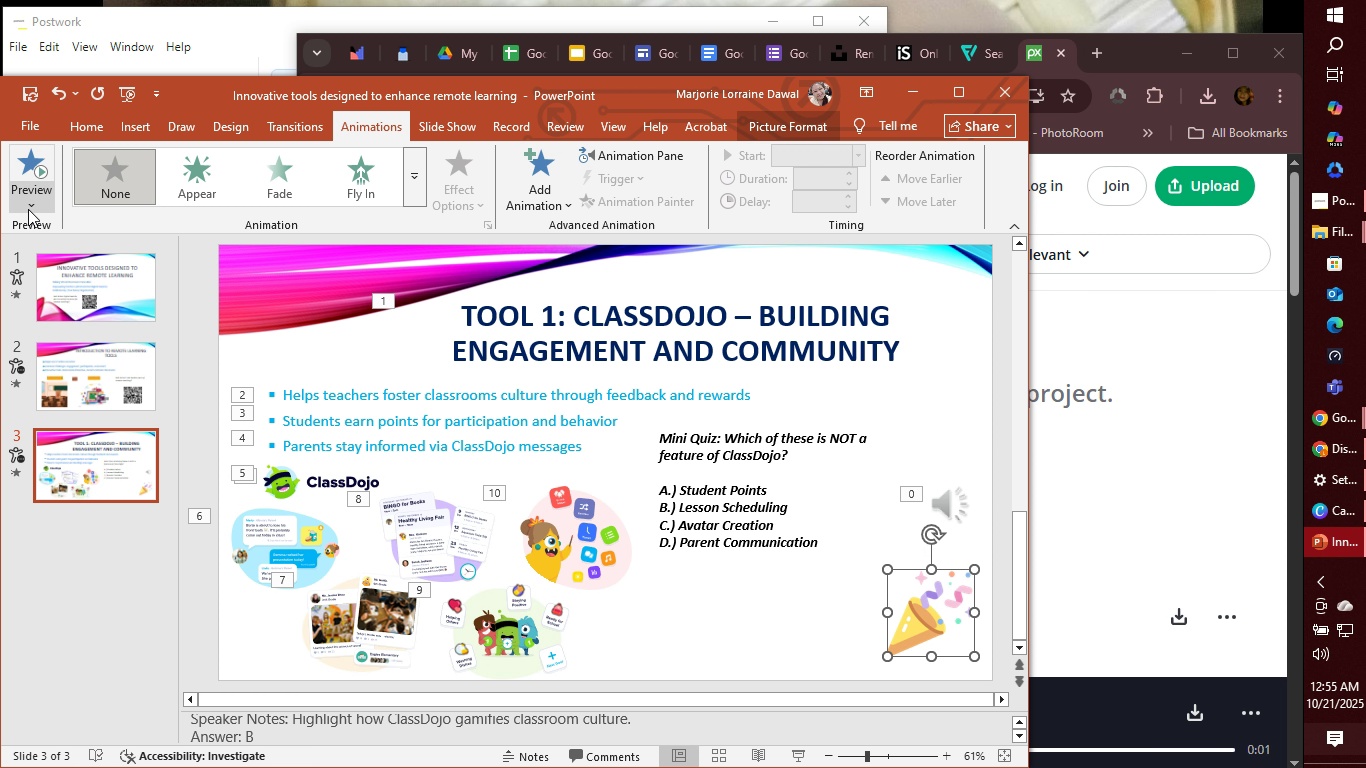 
left_click([932, 634])
 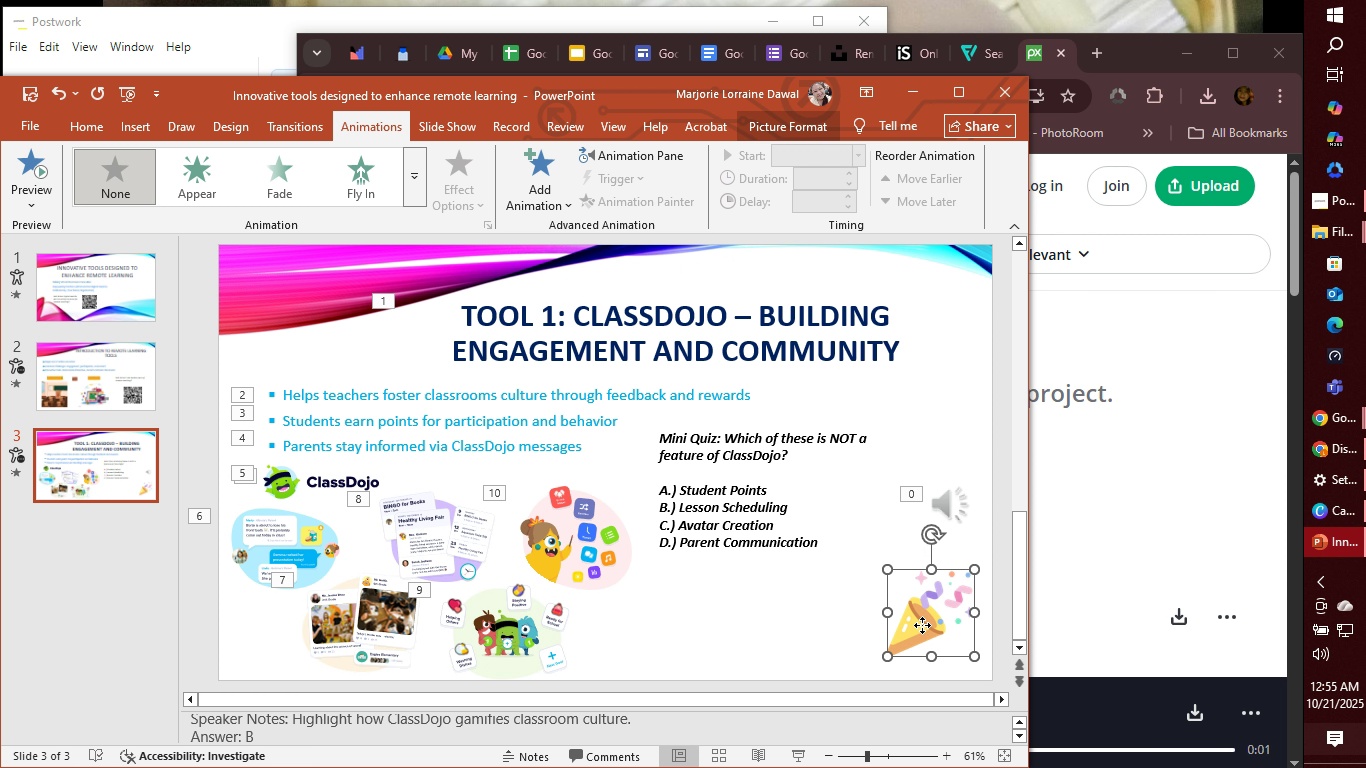 
right_click([922, 625])
 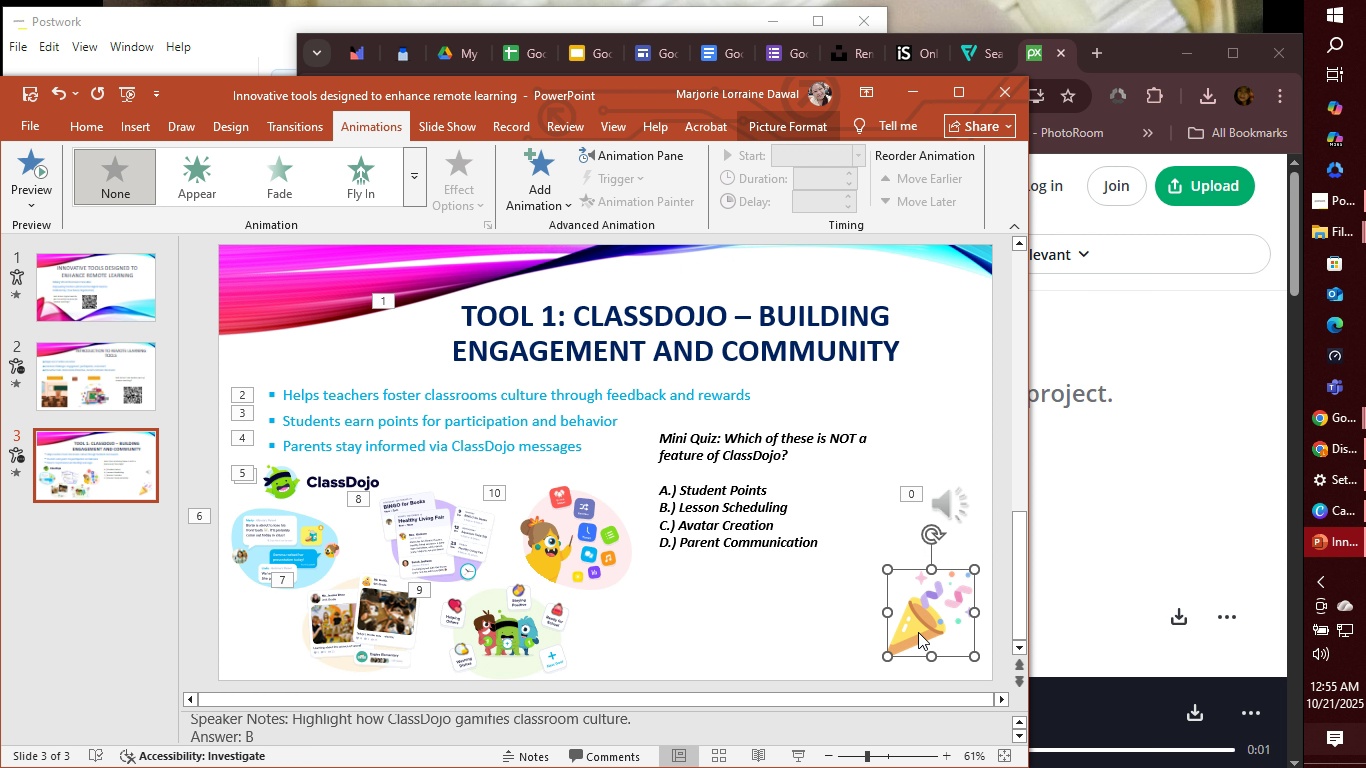 
left_click([918, 632])
 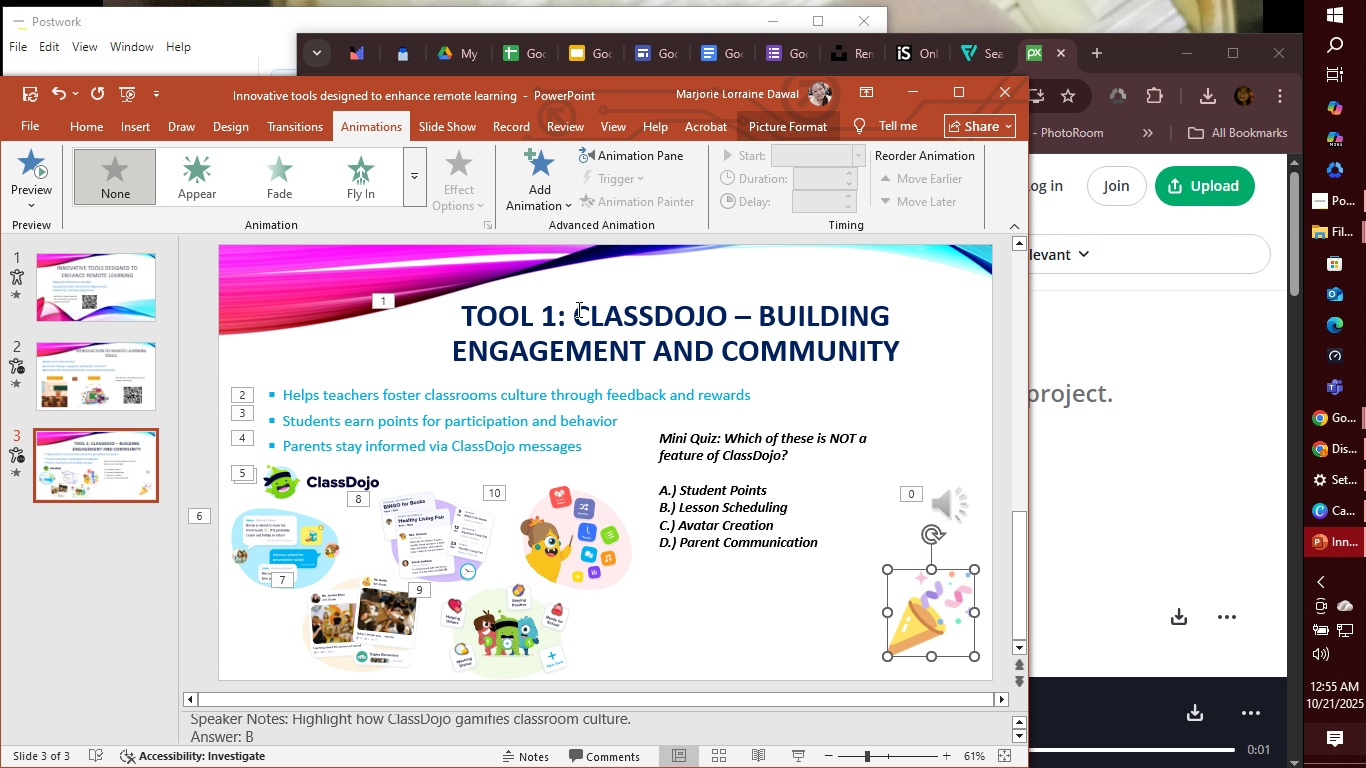 
left_click([569, 204])
 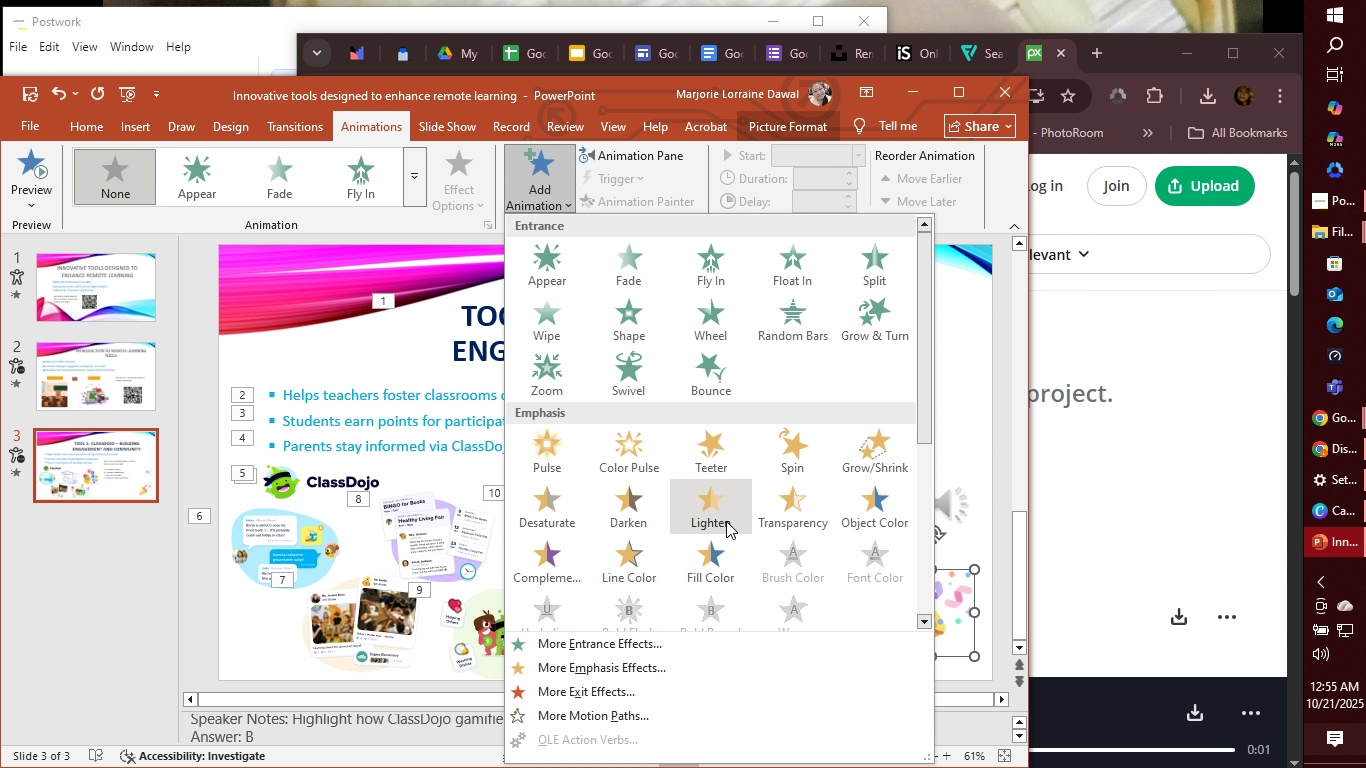 
scroll: coordinate [727, 533], scroll_direction: down, amount: 3.0
 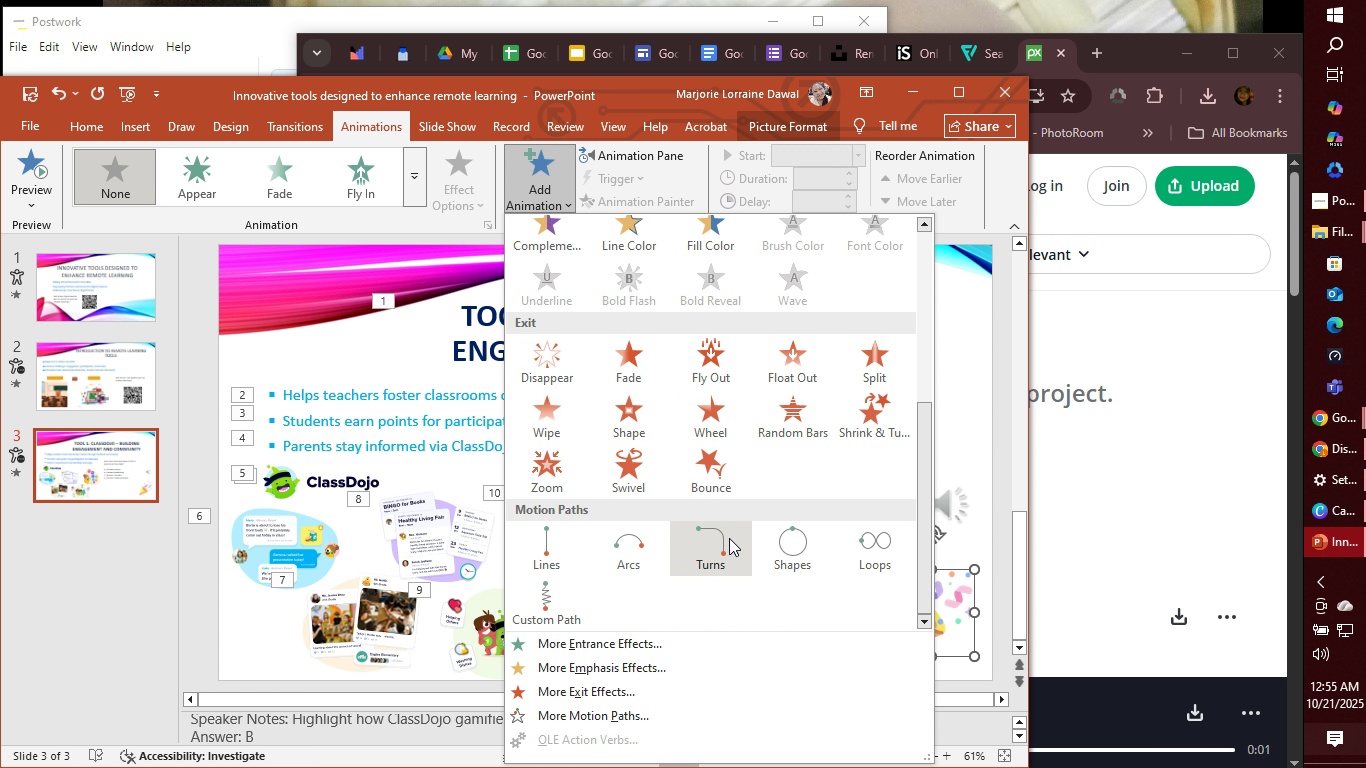 
mouse_move([719, 518])
 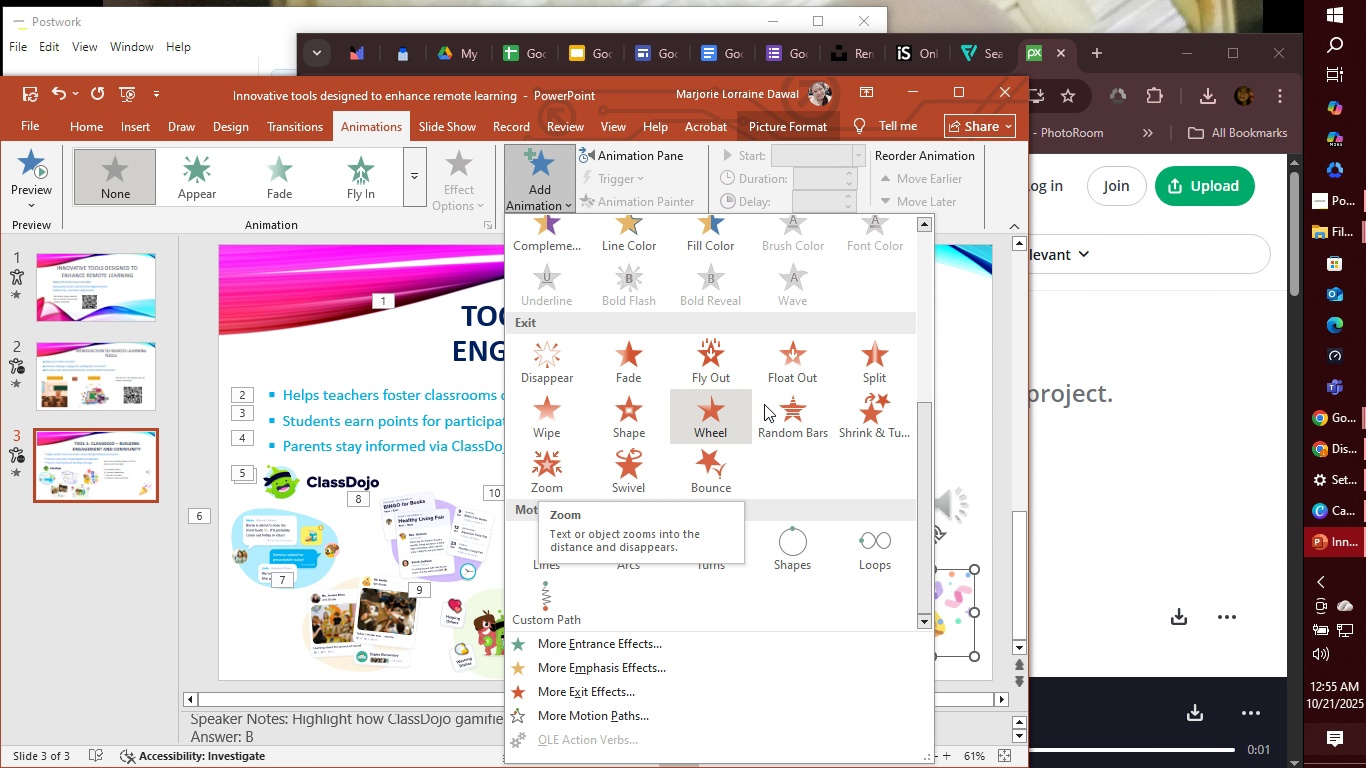 
left_click([780, 373])
 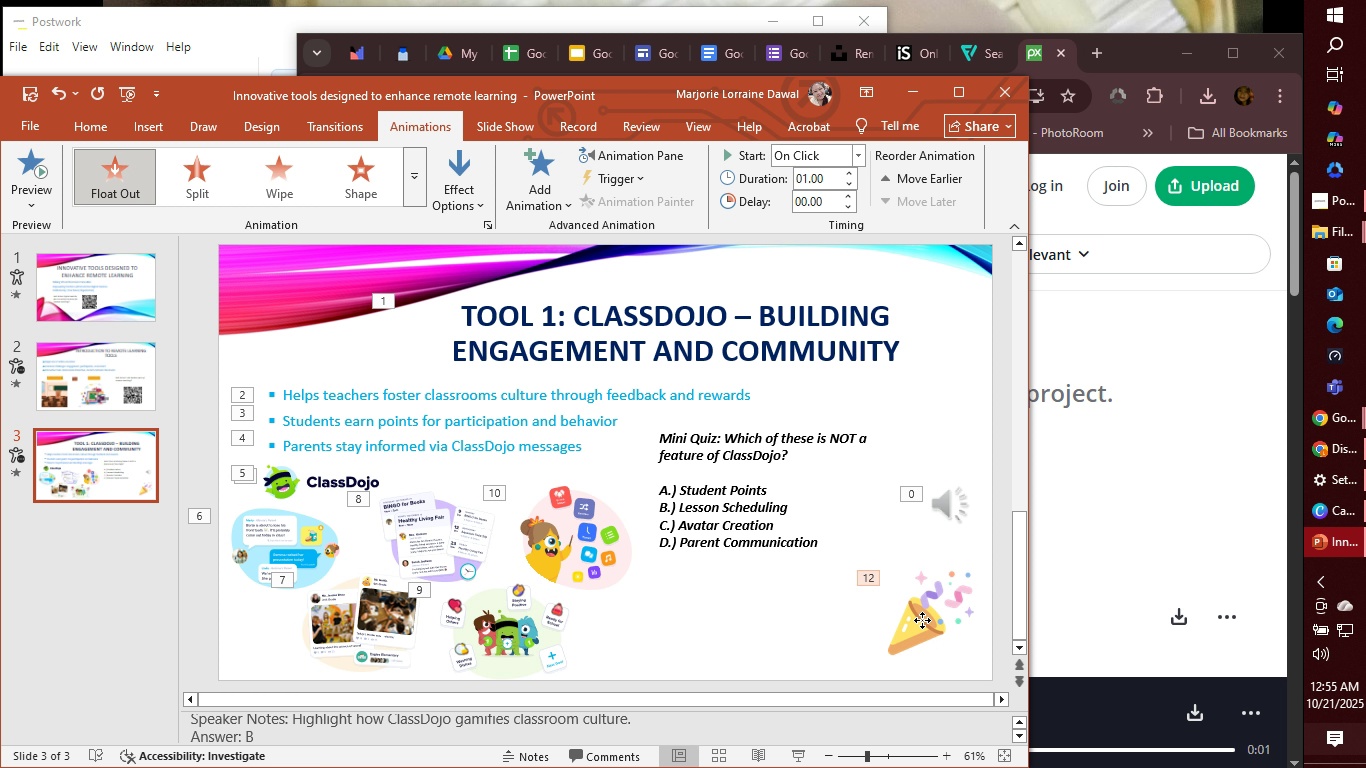 
right_click([922, 620])
 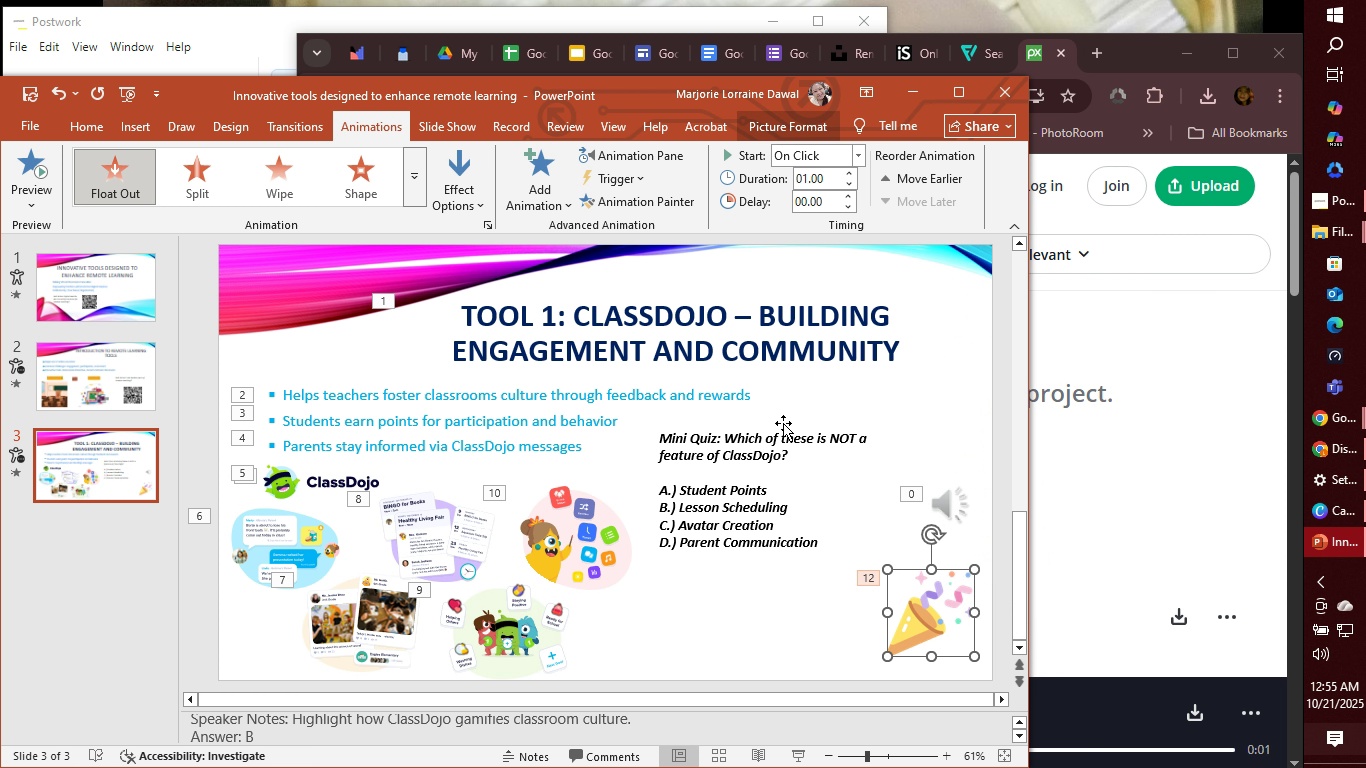 
left_click([478, 205])
 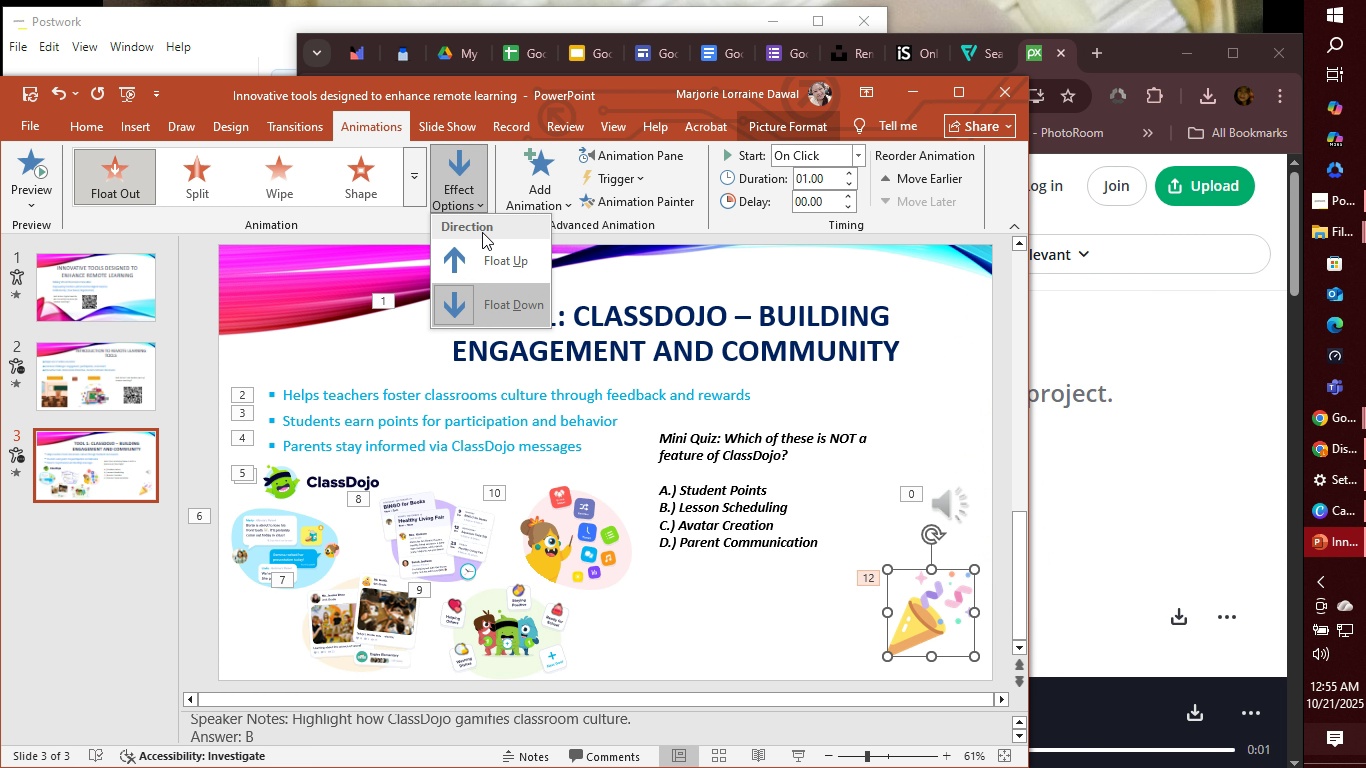 
left_click([494, 268])
 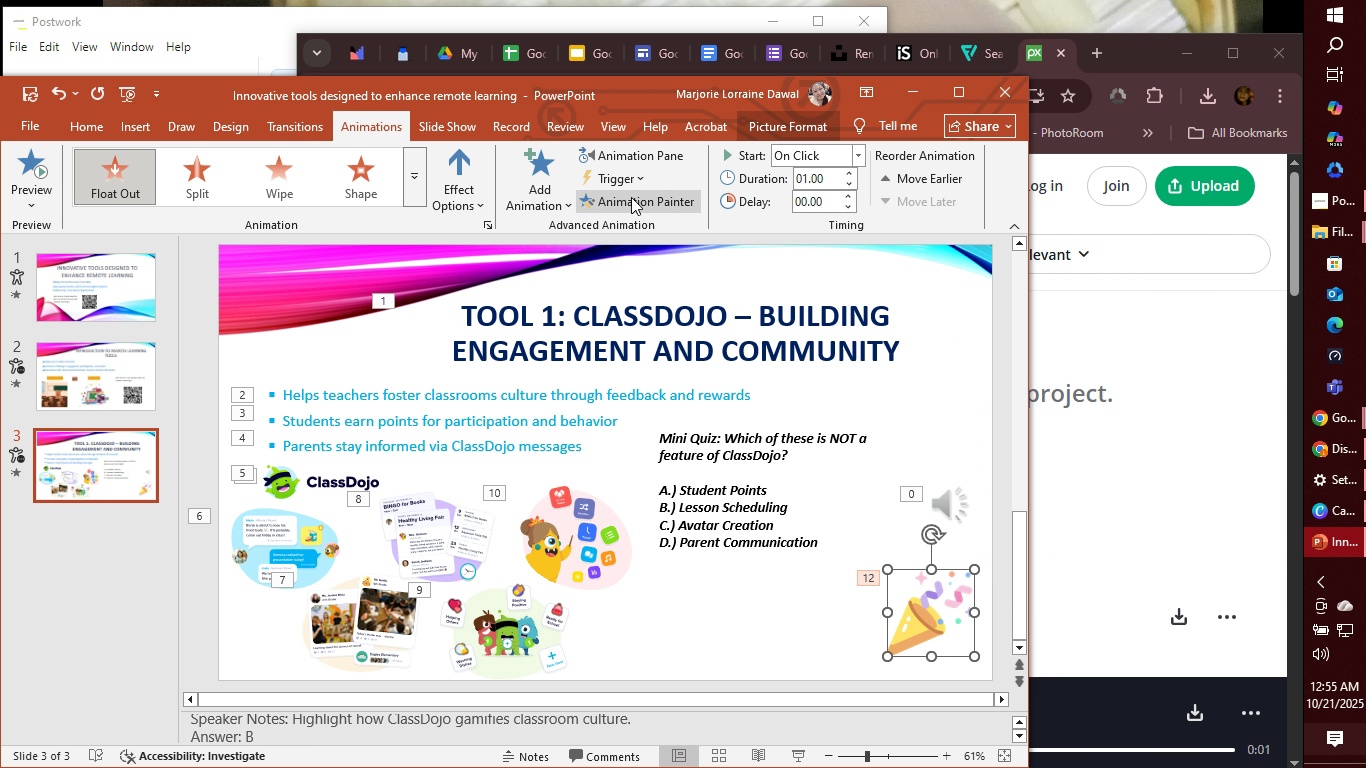 
left_click([635, 183])
 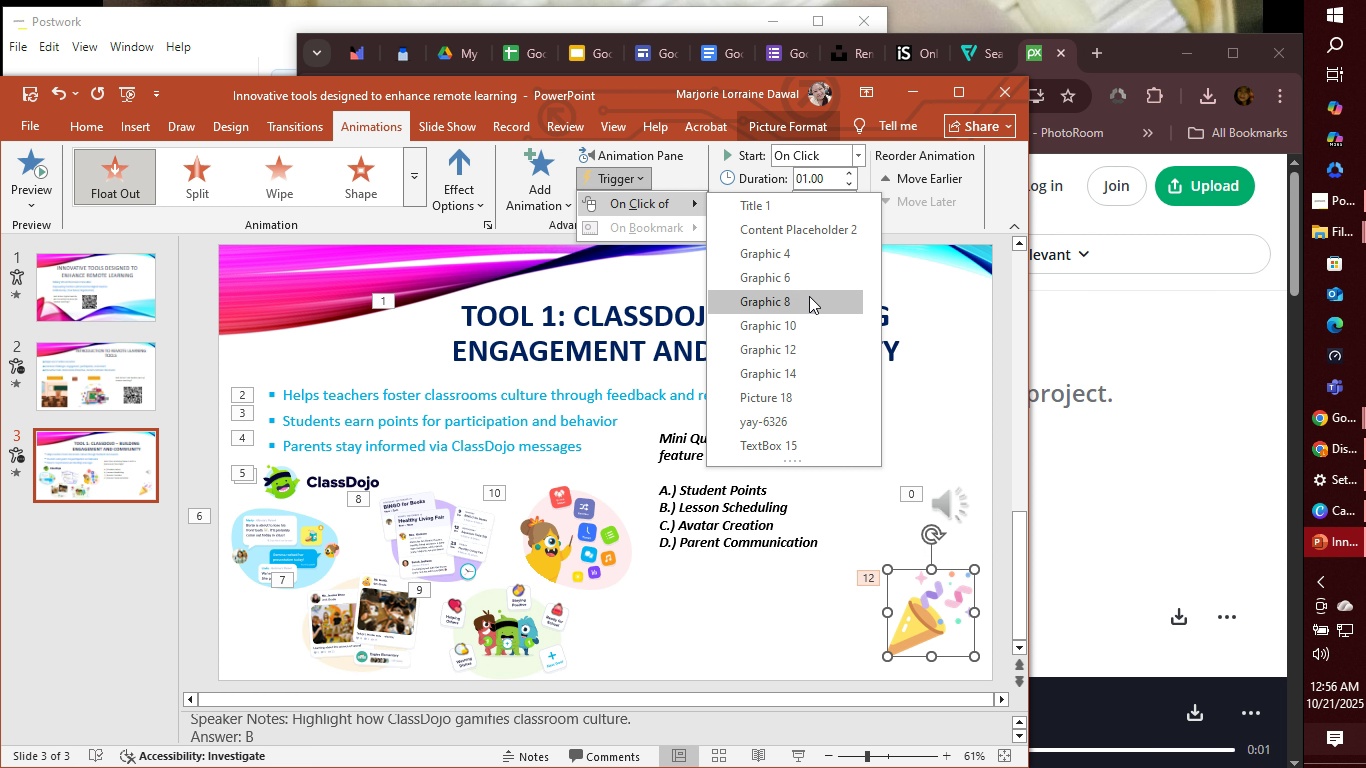 
scroll: coordinate [828, 437], scroll_direction: down, amount: 3.0
 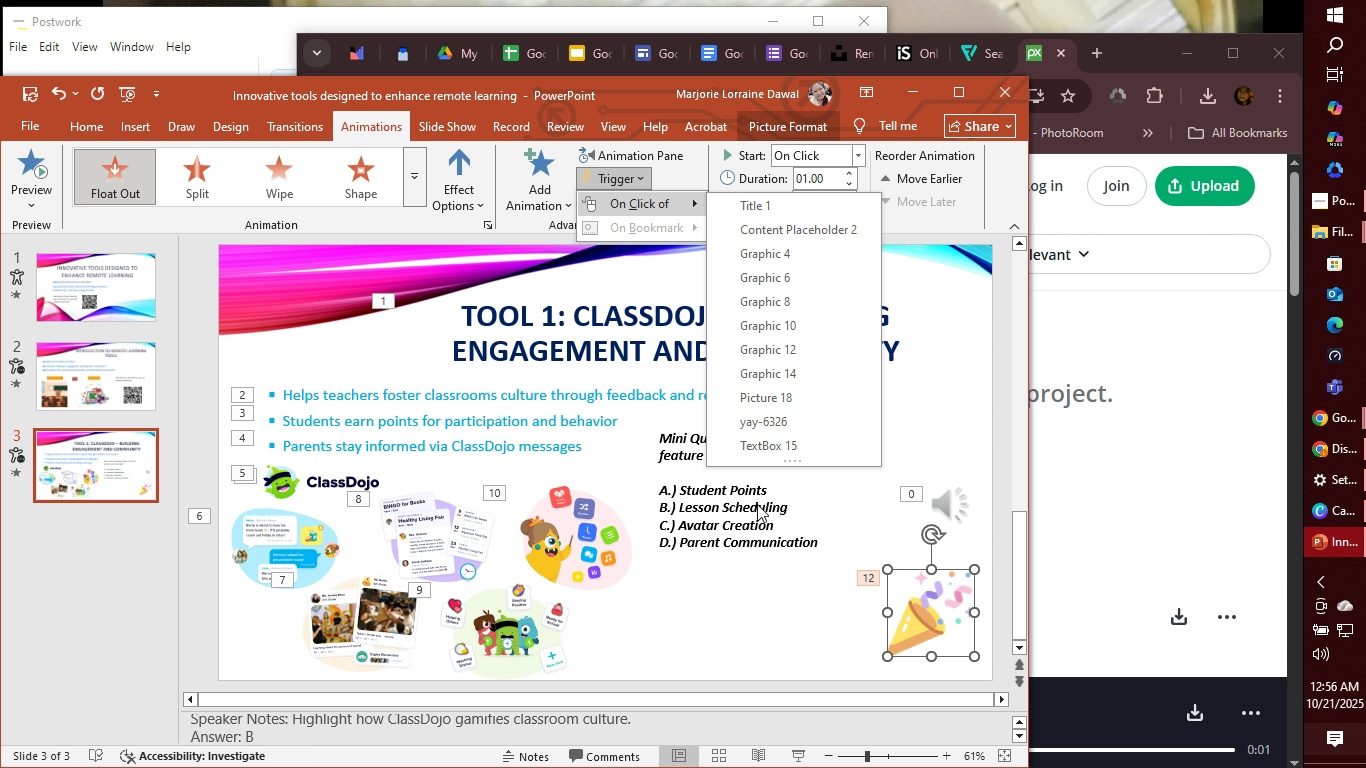 
wait(8.76)
 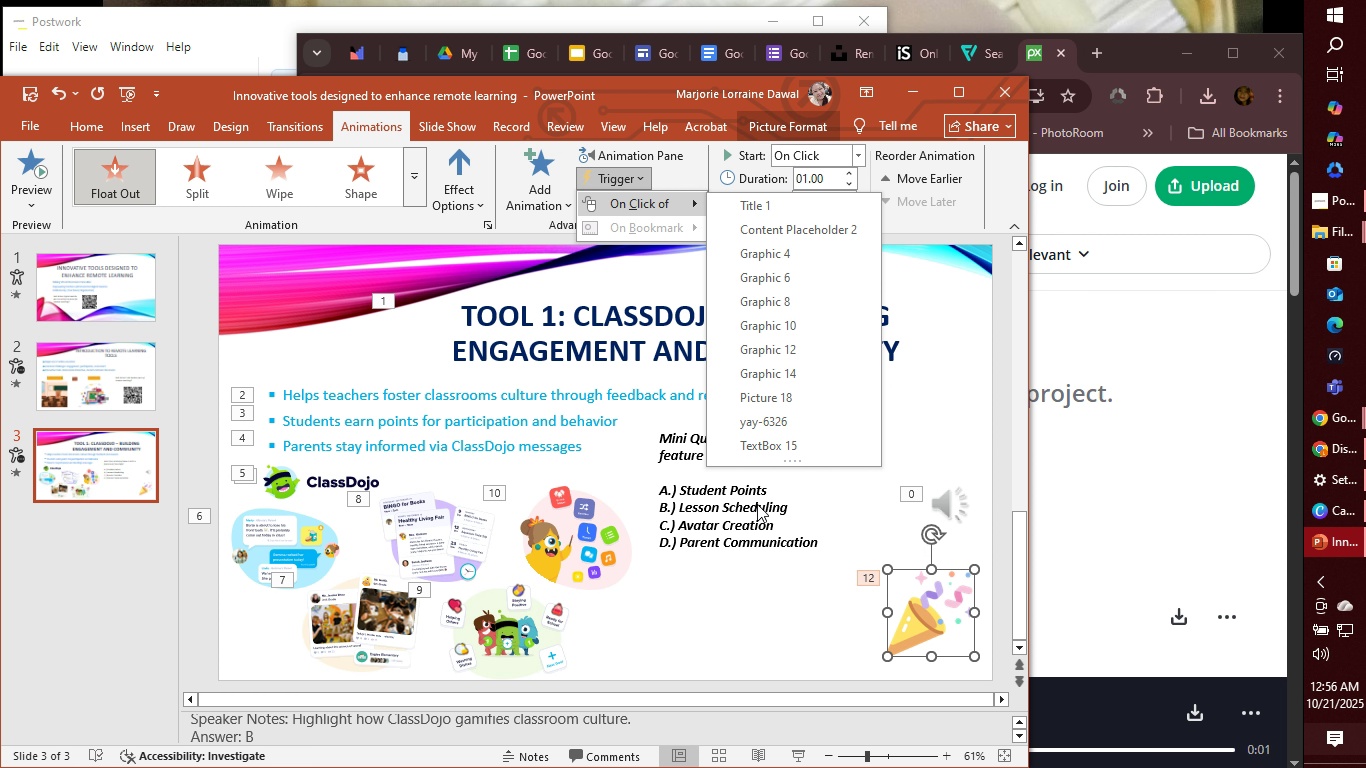 
left_click([756, 505])
 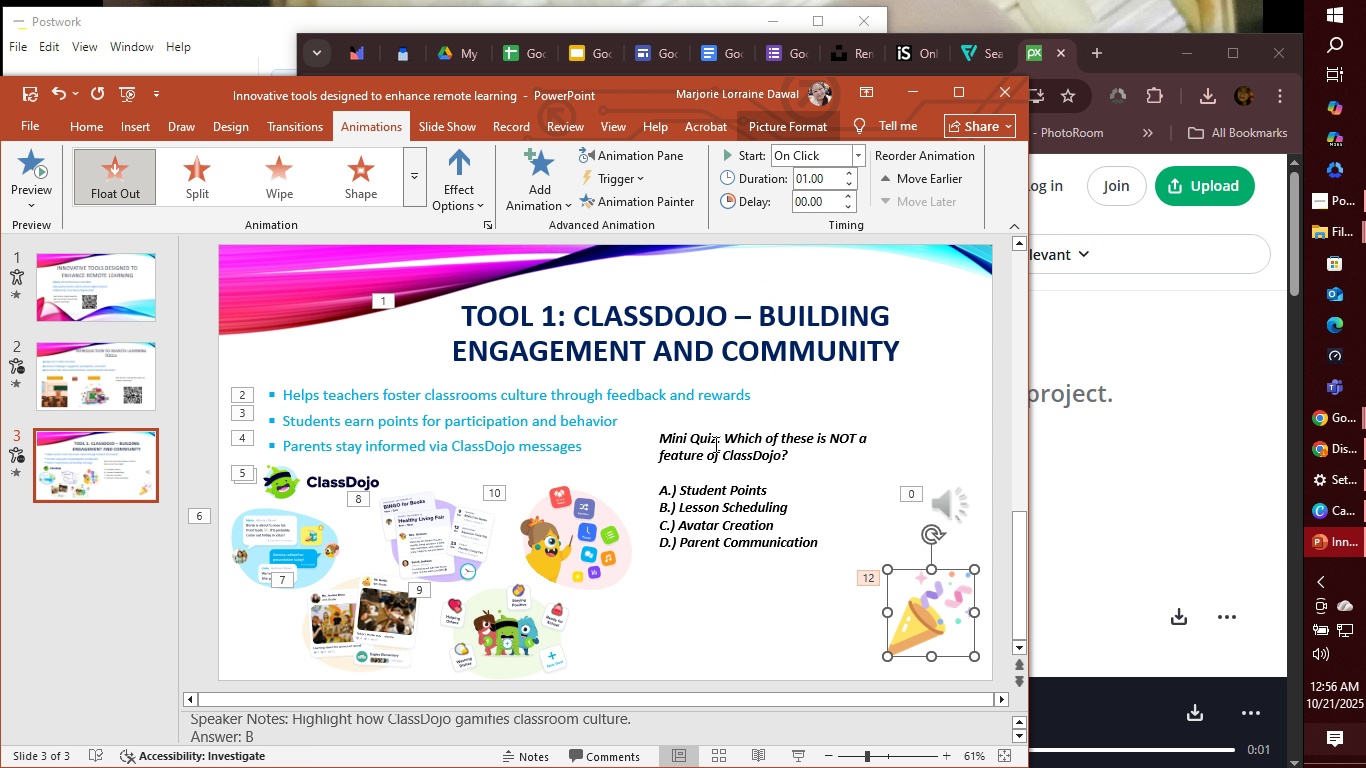 
left_click([715, 443])
 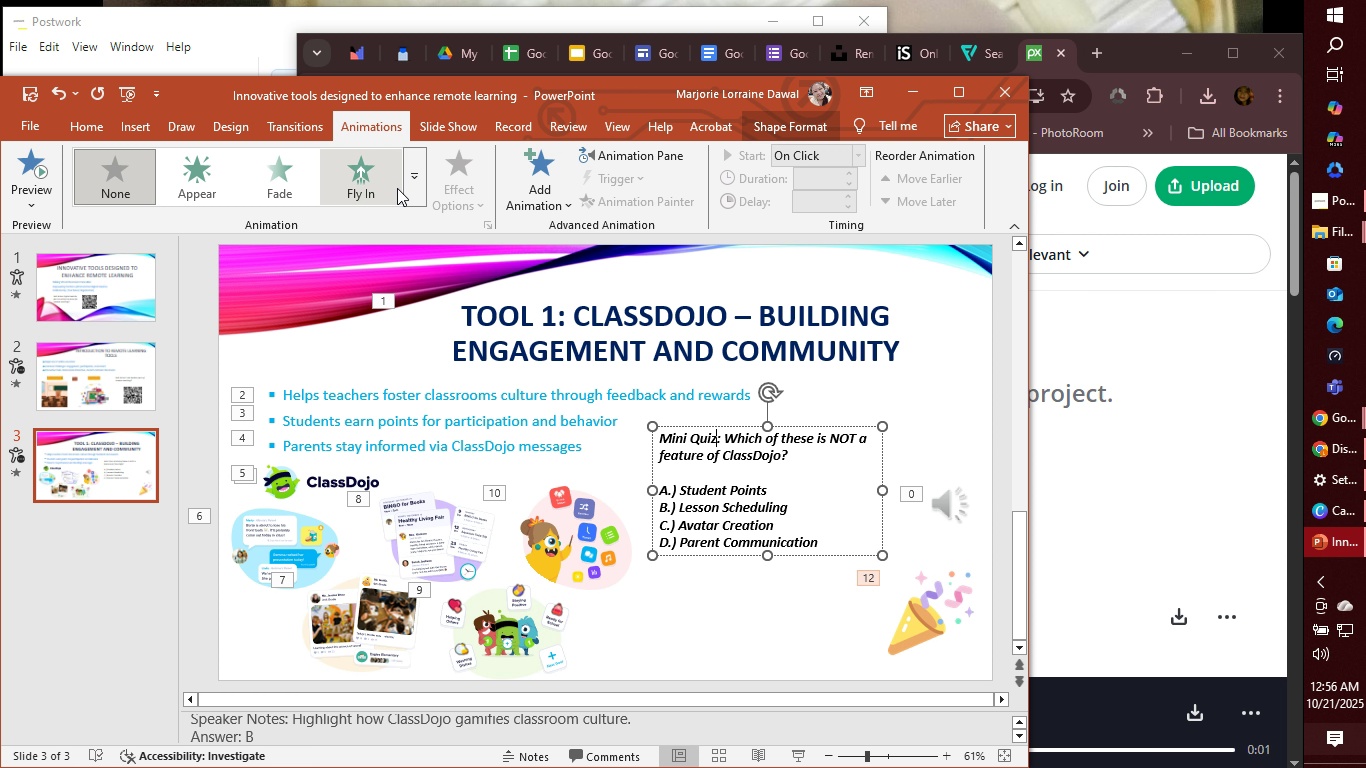 
left_click([366, 181])
 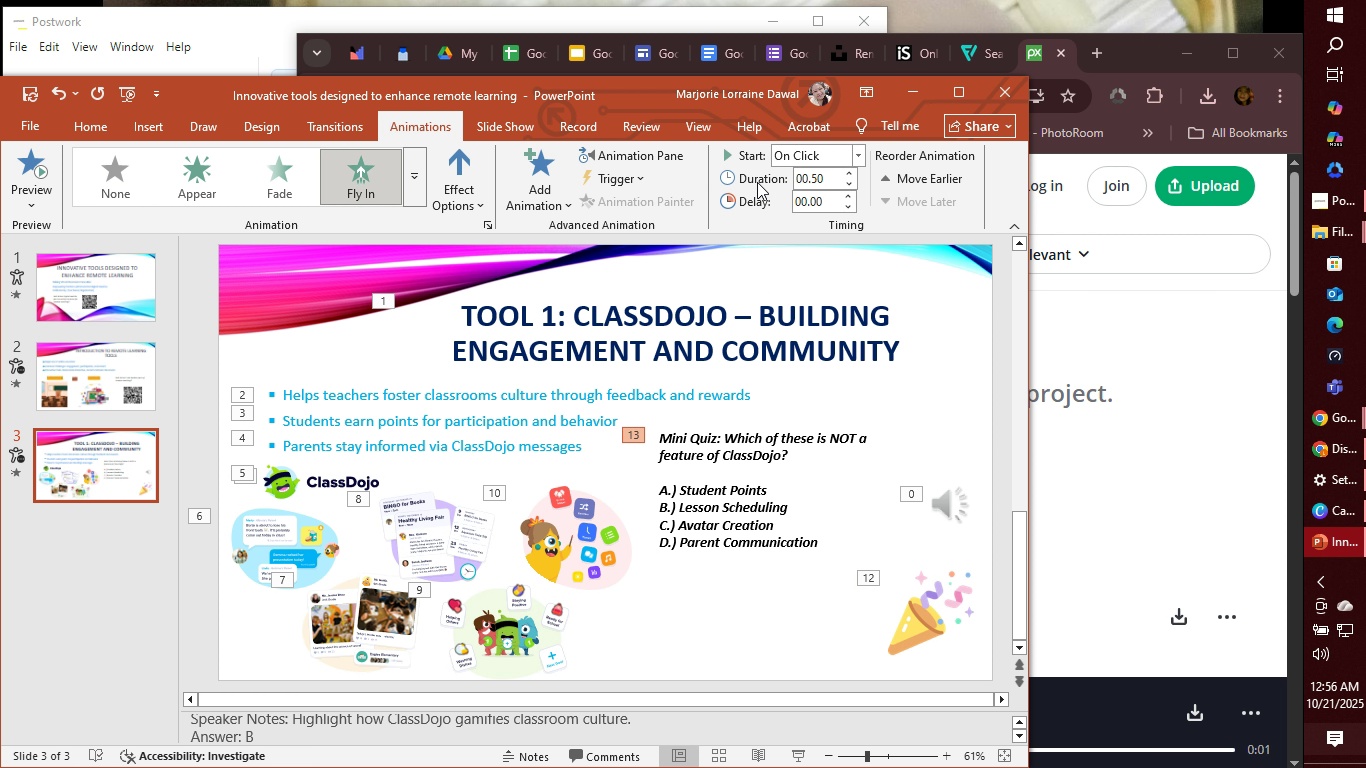 
left_click([928, 161])
 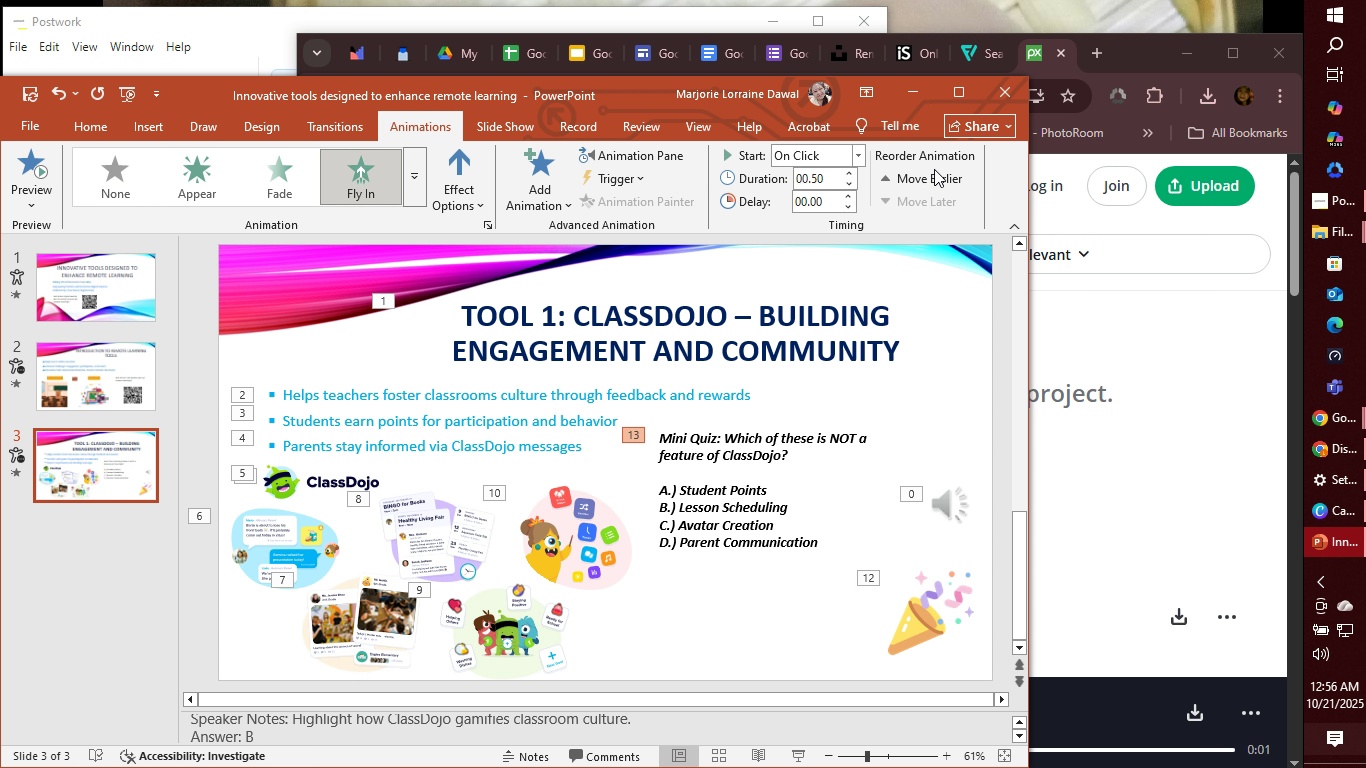 
left_click([934, 158])
 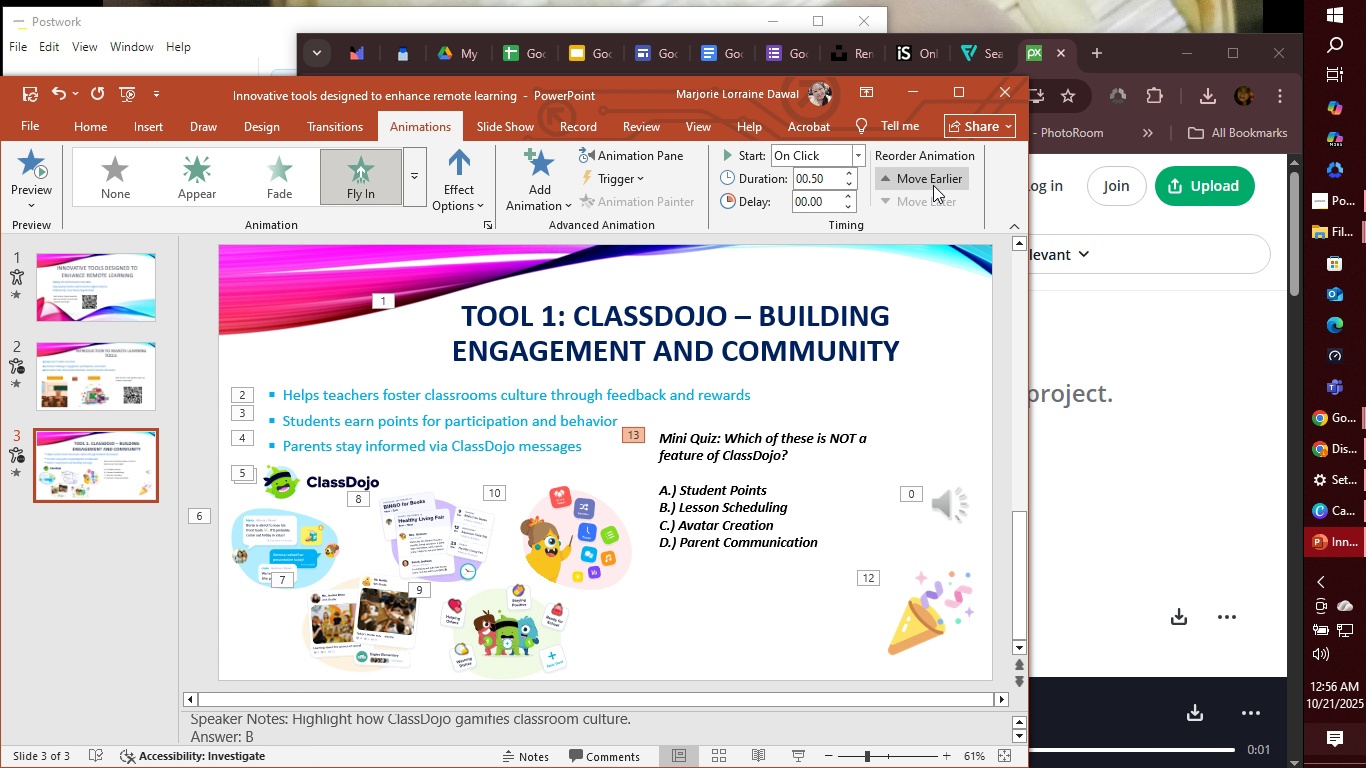 
left_click([933, 185])
 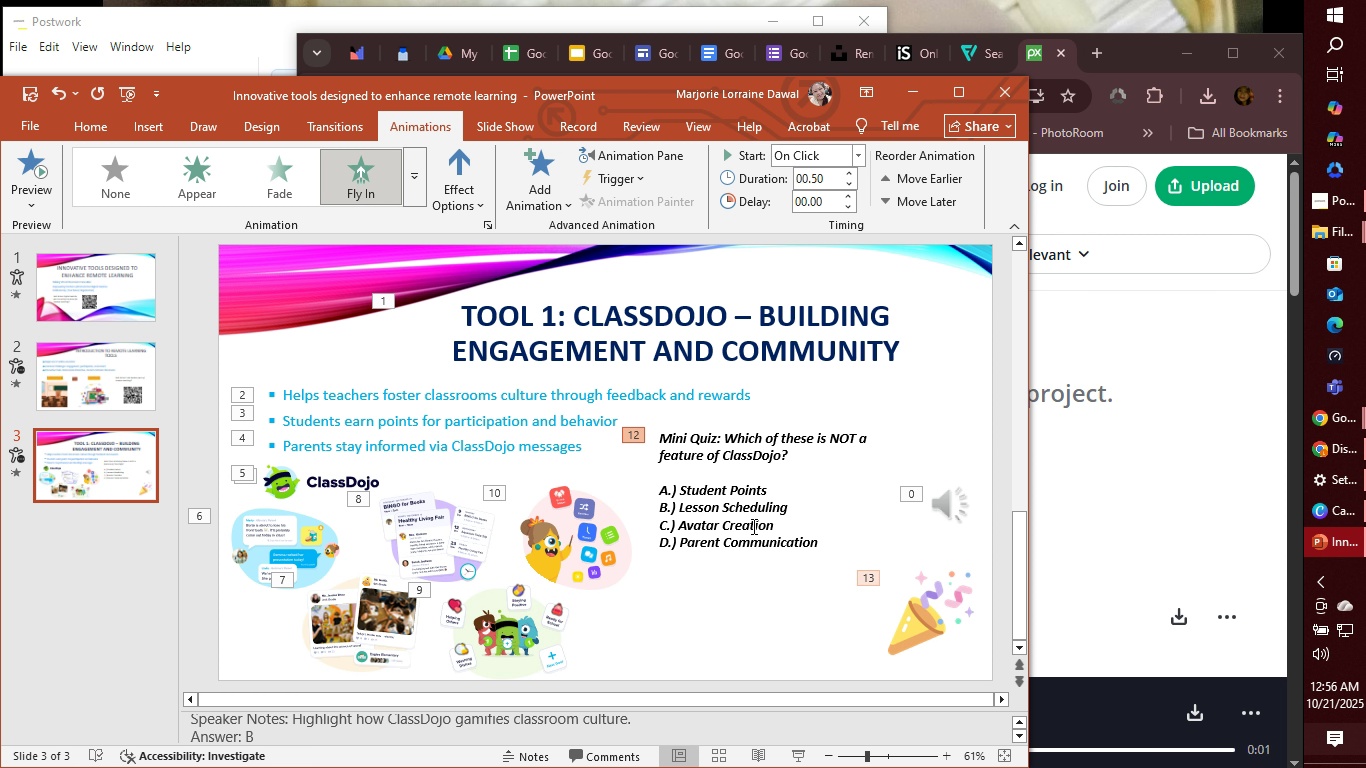 
mouse_move([888, 611])
 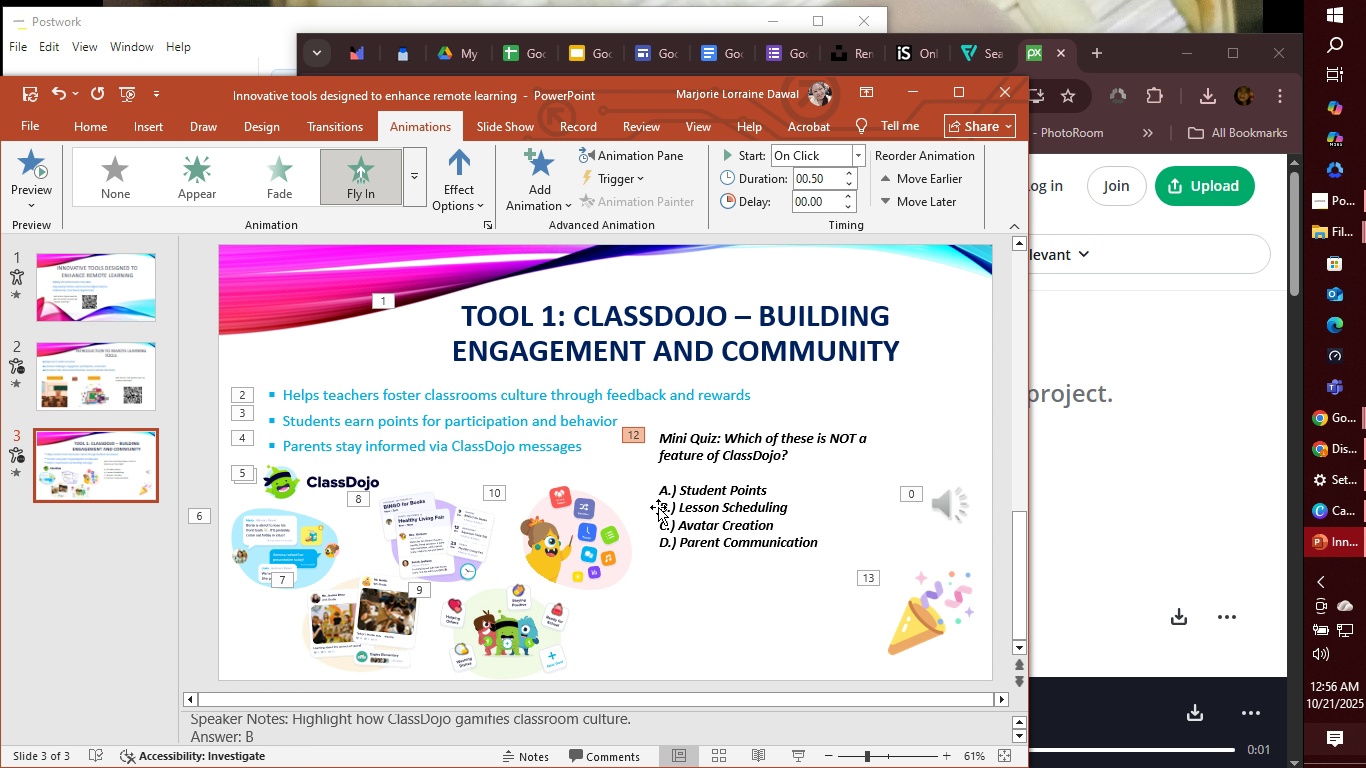 
left_click([658, 507])
 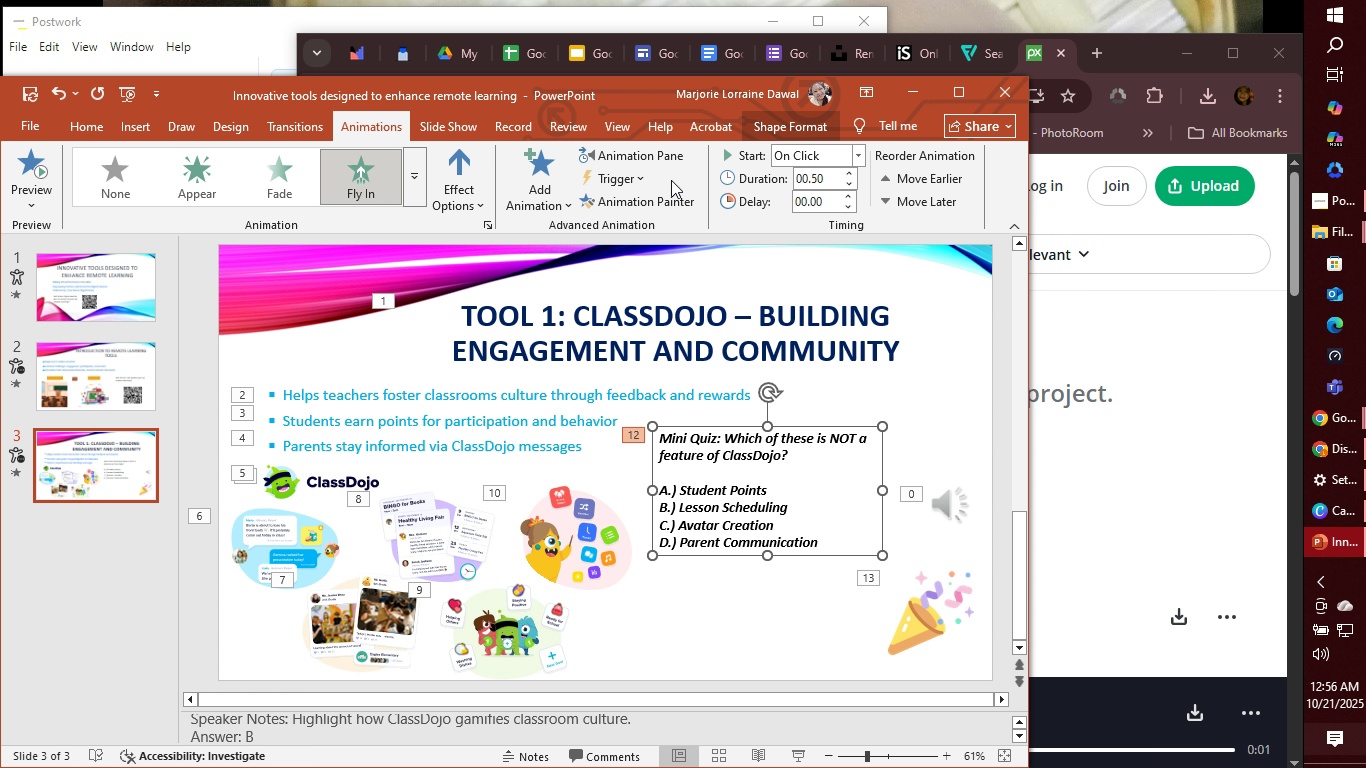 
left_click([622, 178])
 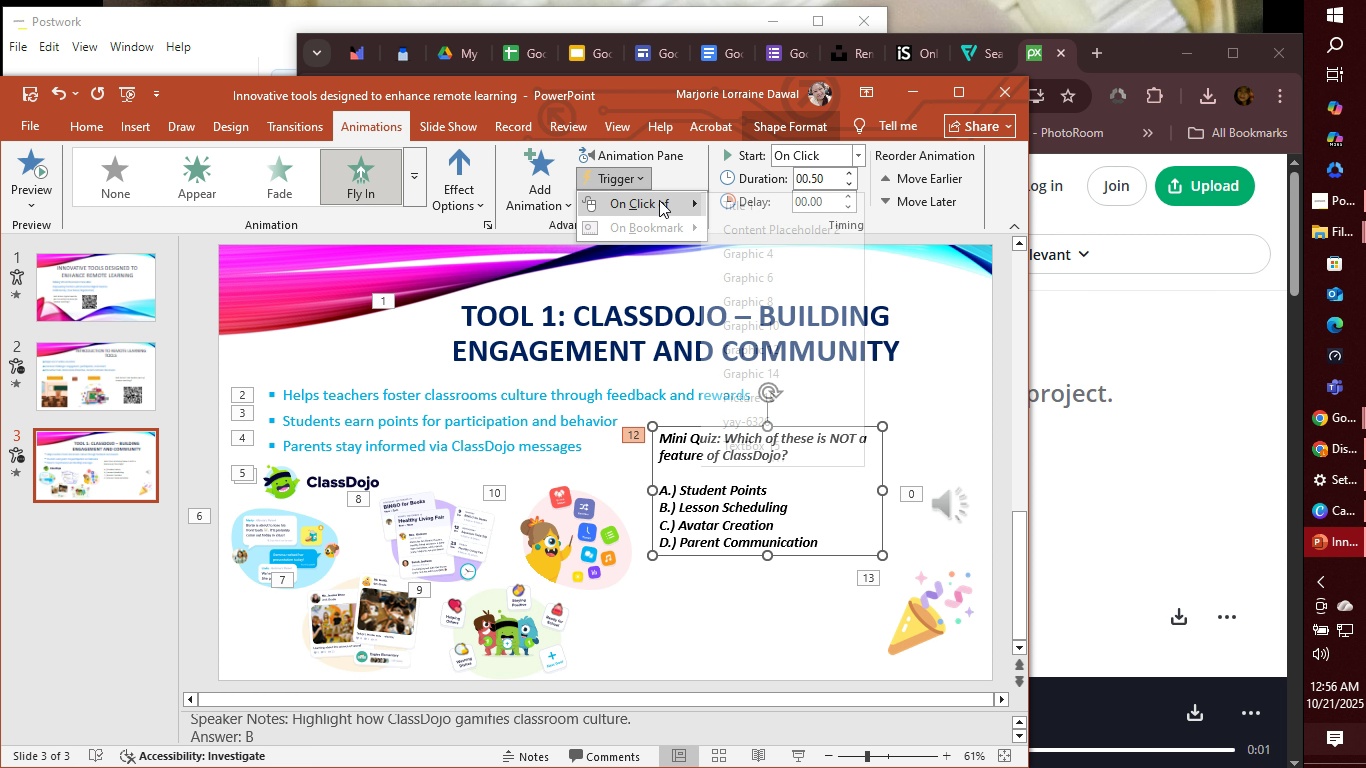 
left_click([659, 200])
 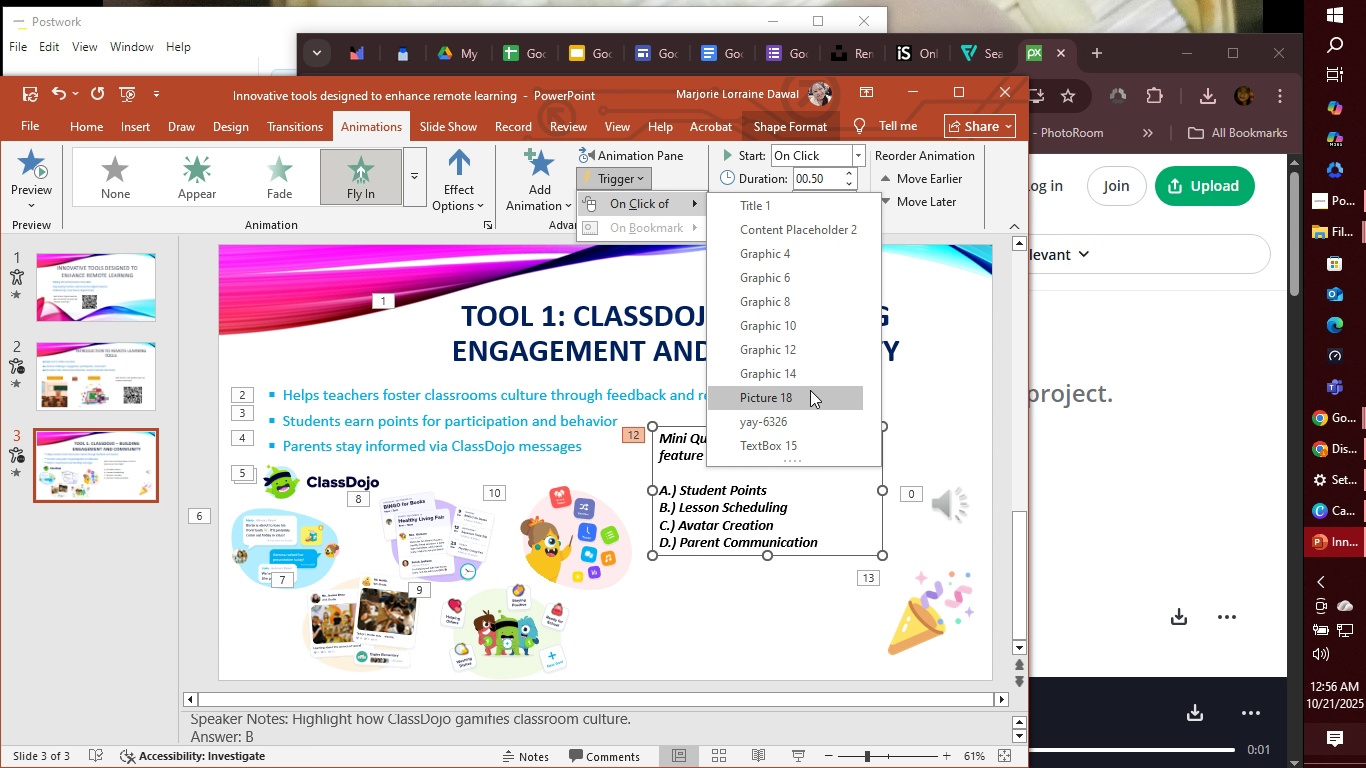 
scroll: coordinate [814, 402], scroll_direction: down, amount: 2.0
 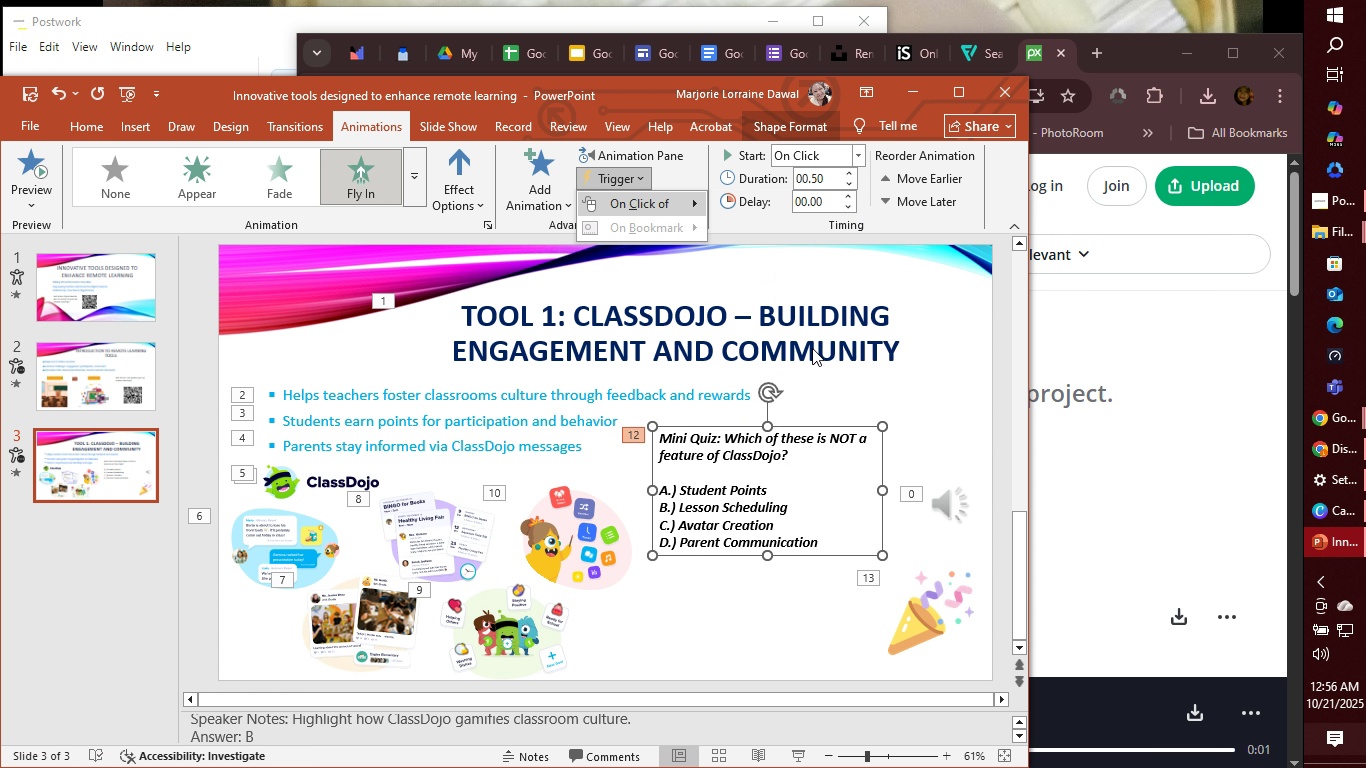 
left_click([812, 348])
 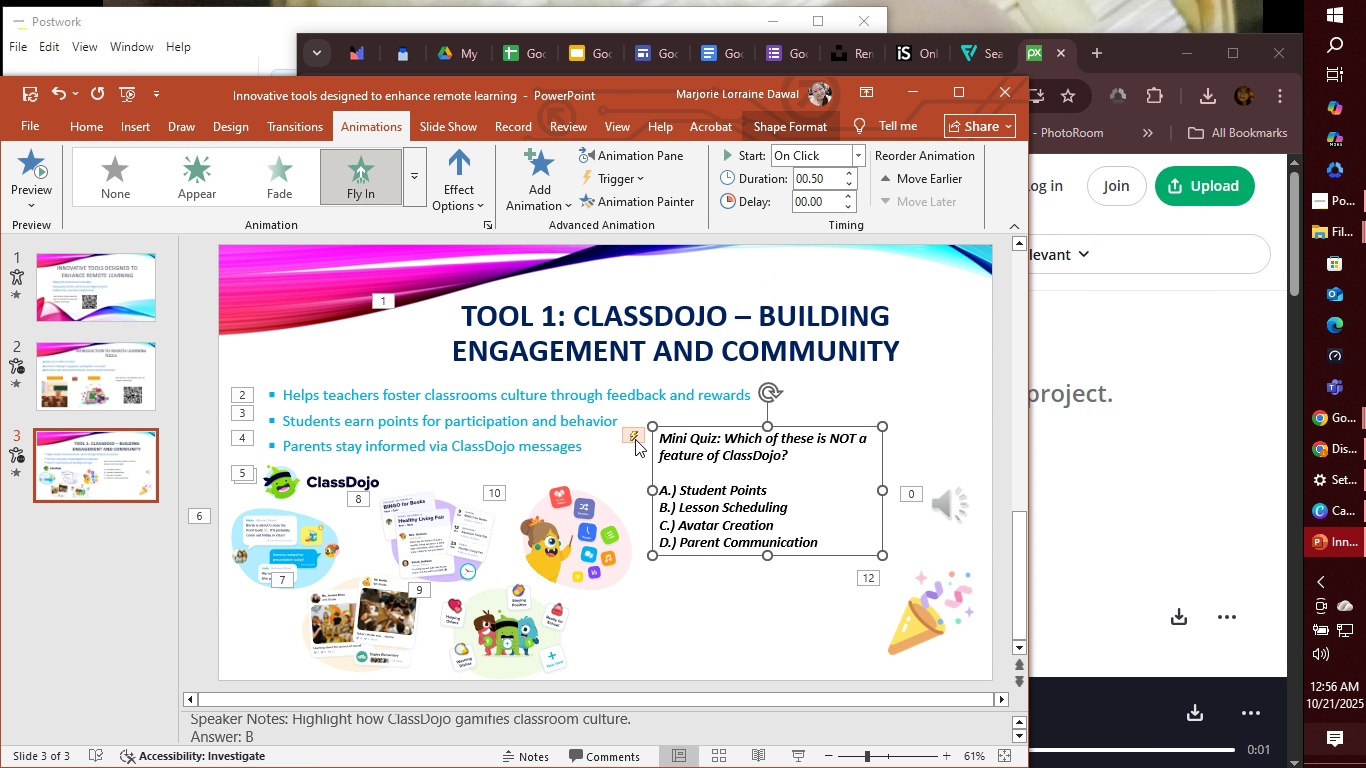 
wait(11.61)
 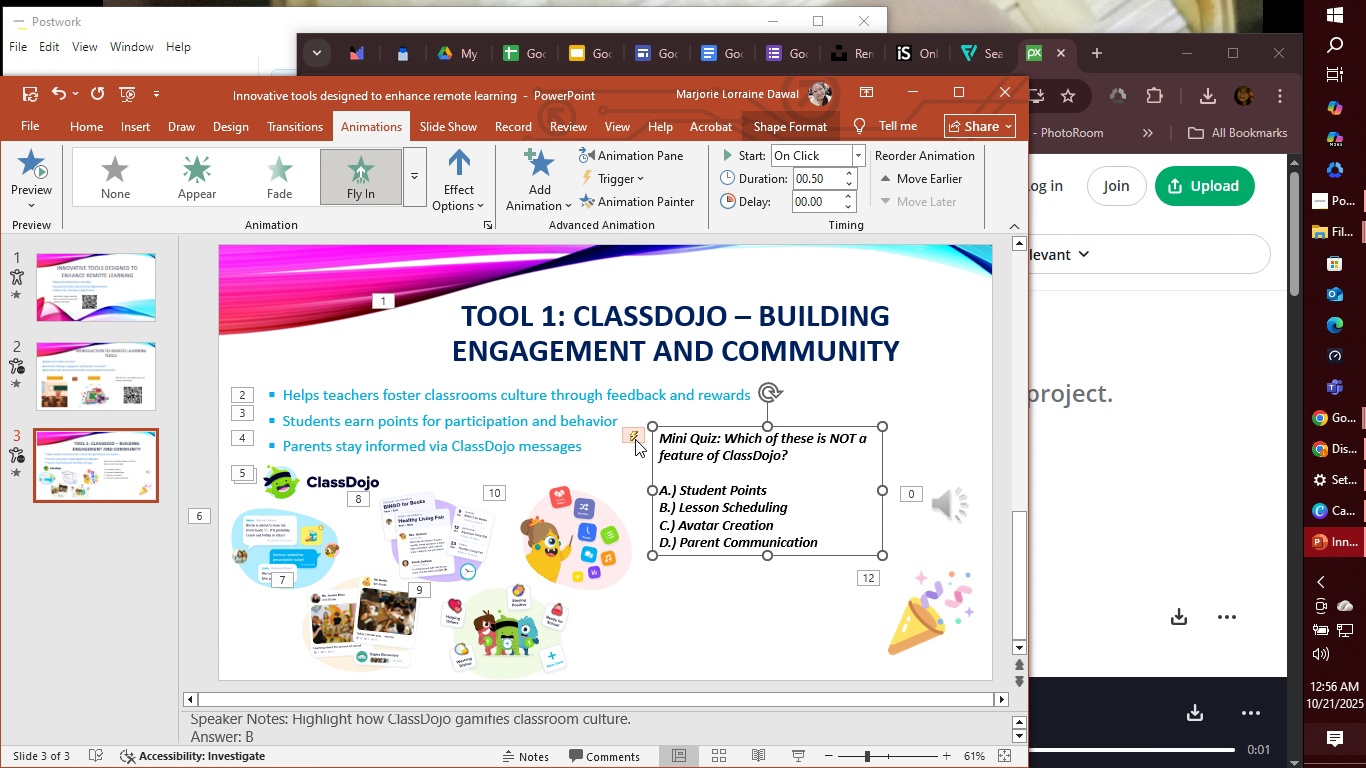 
left_click([635, 428])
 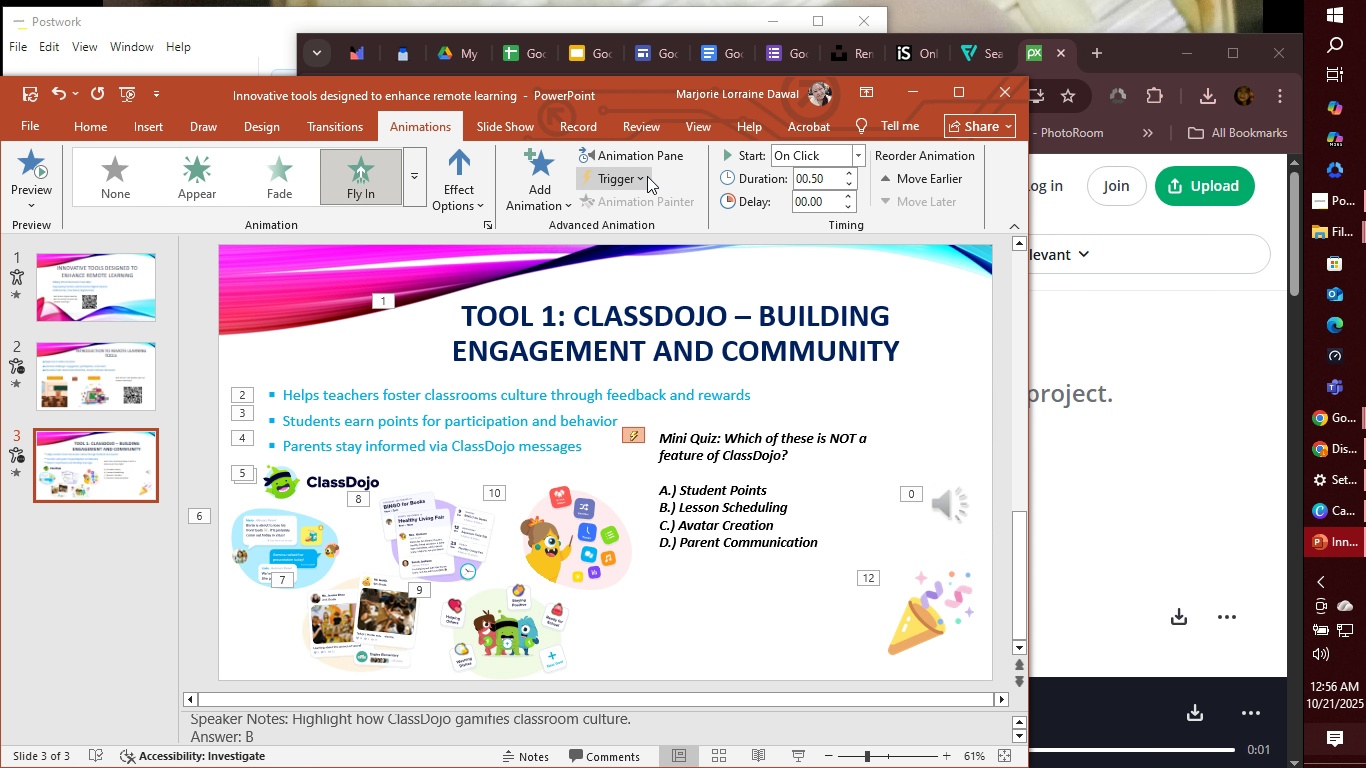 
left_click([637, 179])
 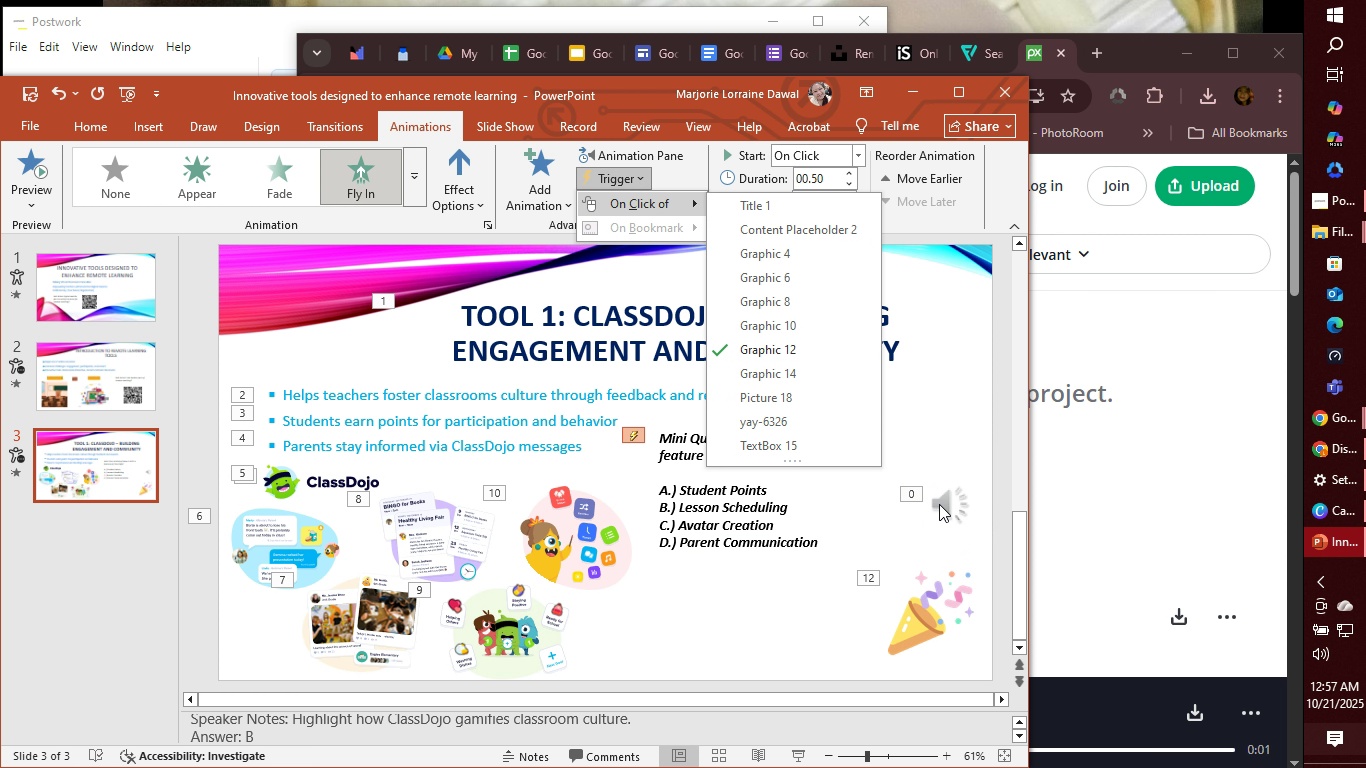 
scroll: coordinate [811, 332], scroll_direction: up, amount: 3.0
 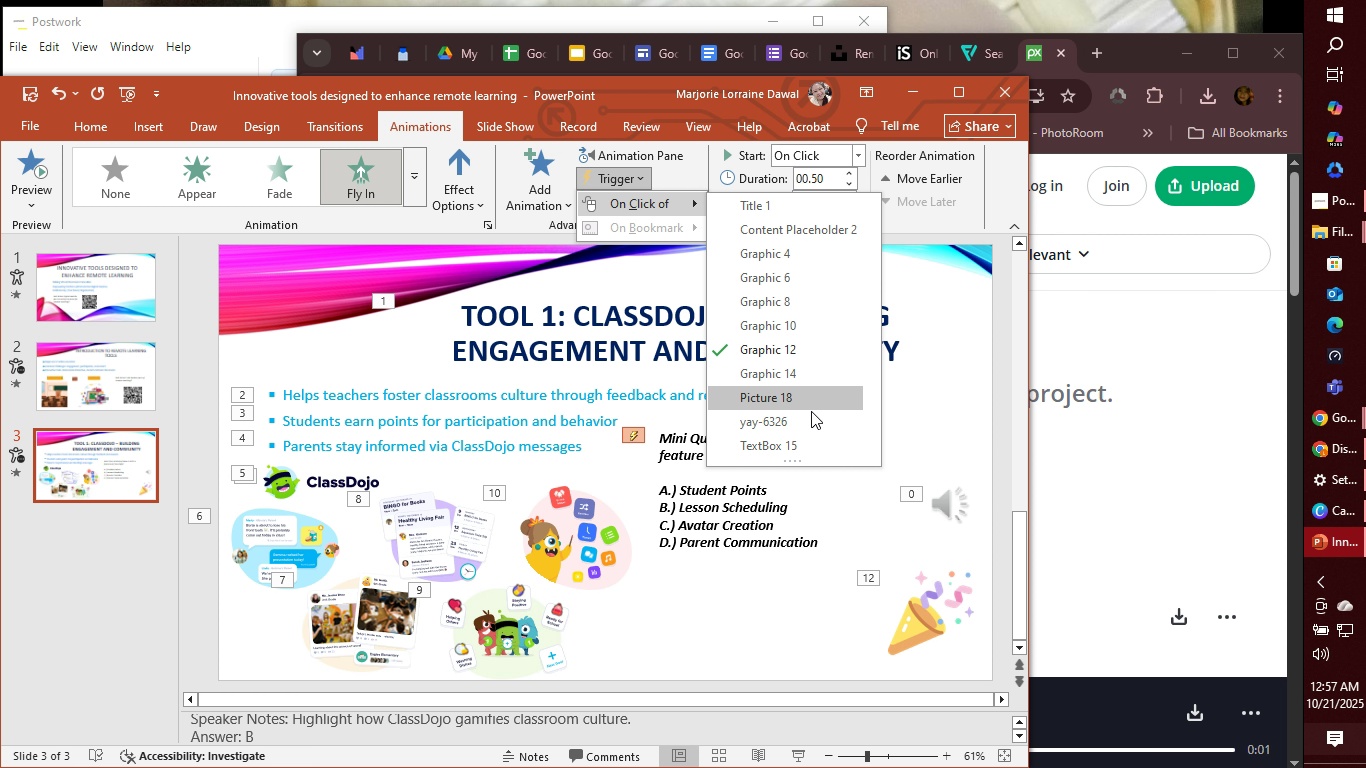 
left_click([807, 424])
 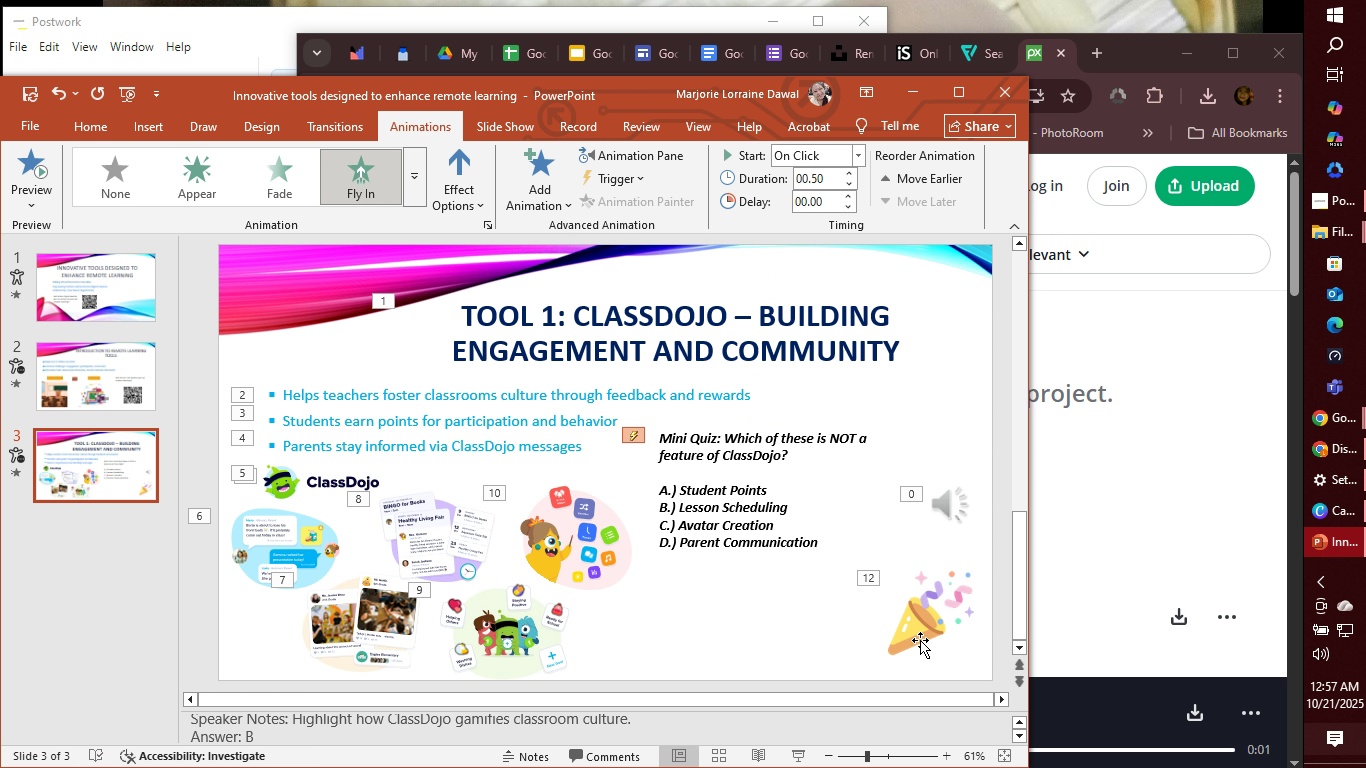 
left_click([947, 507])
 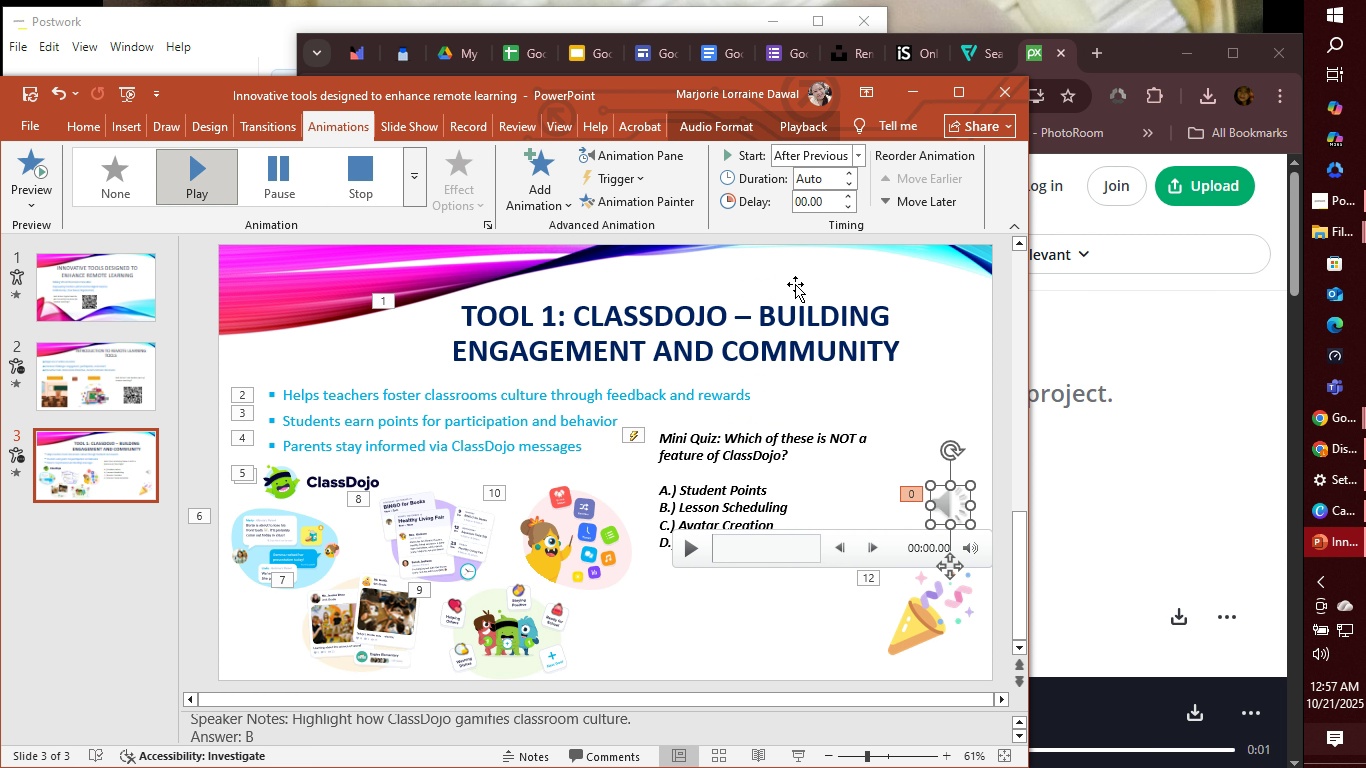 
wait(6.65)
 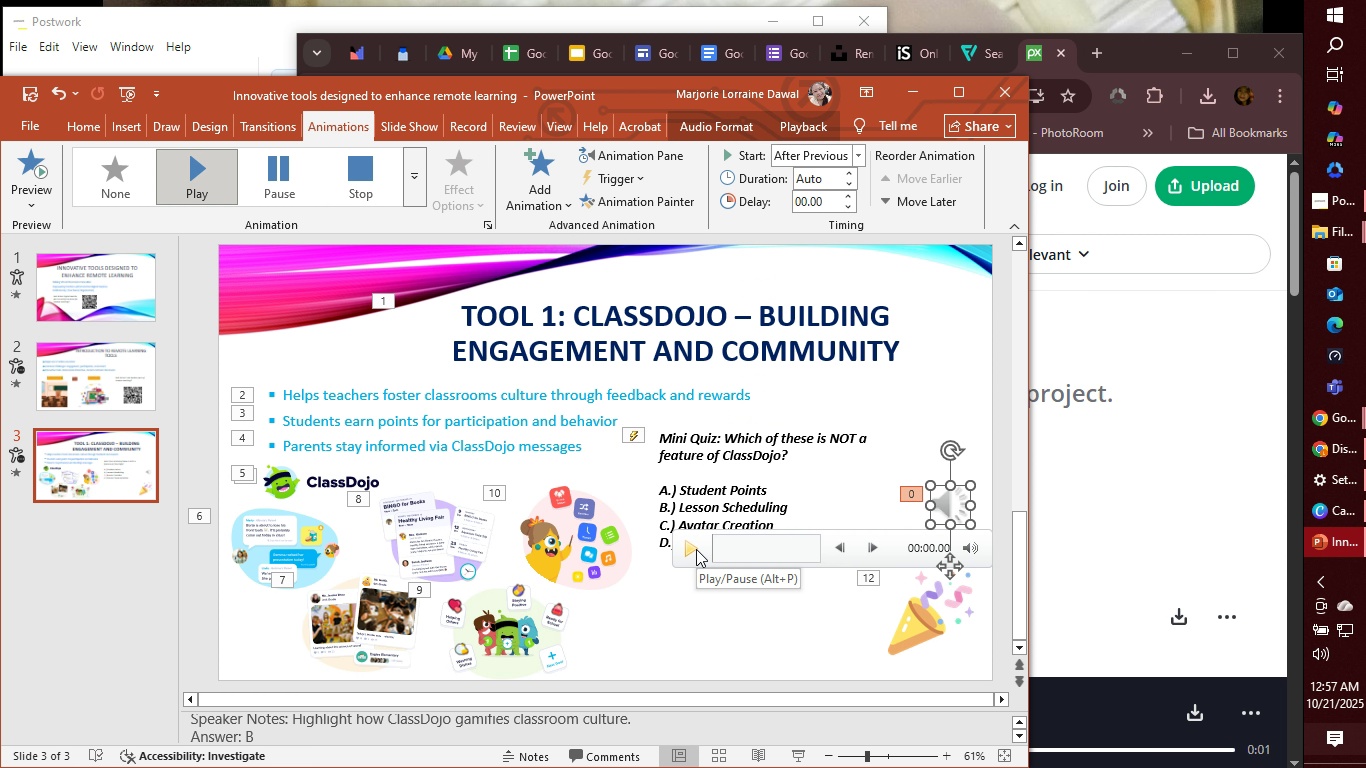 
left_click([637, 177])
 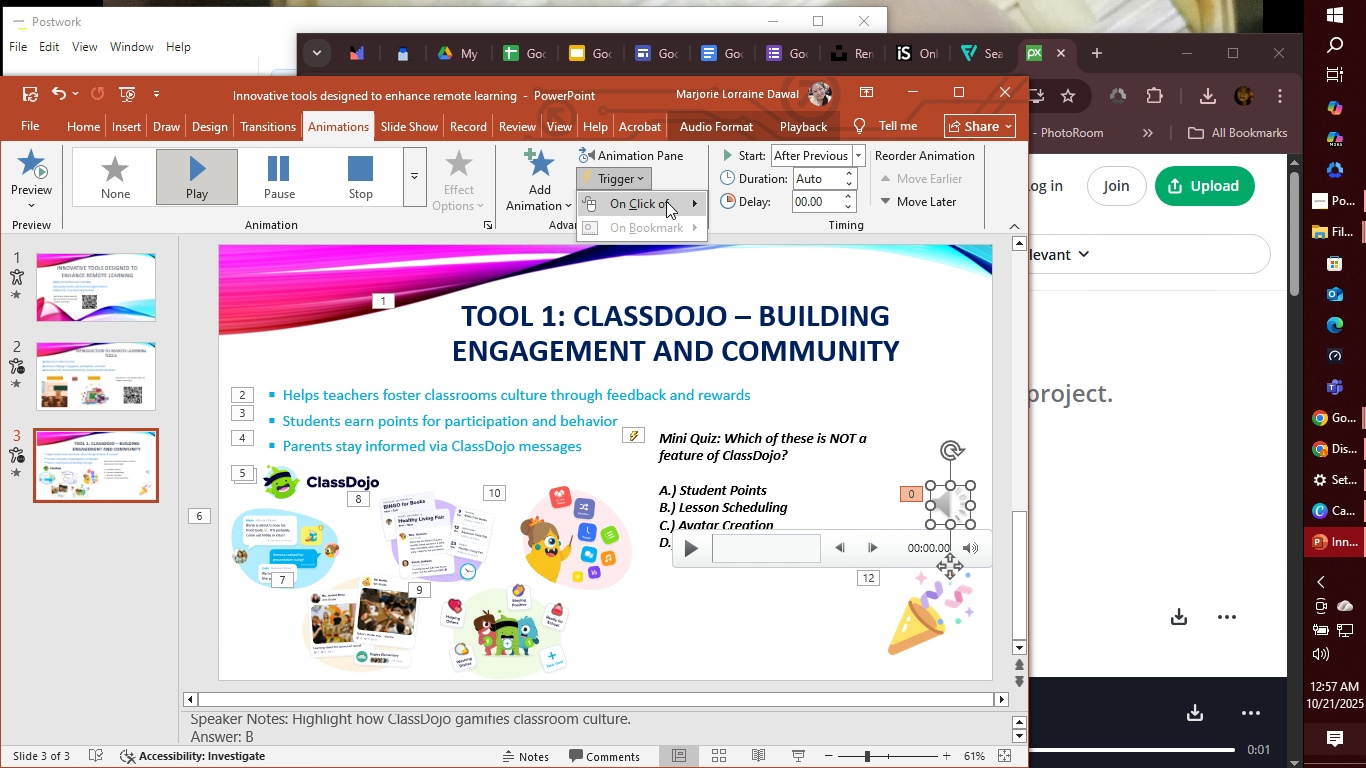 
left_click([666, 201])
 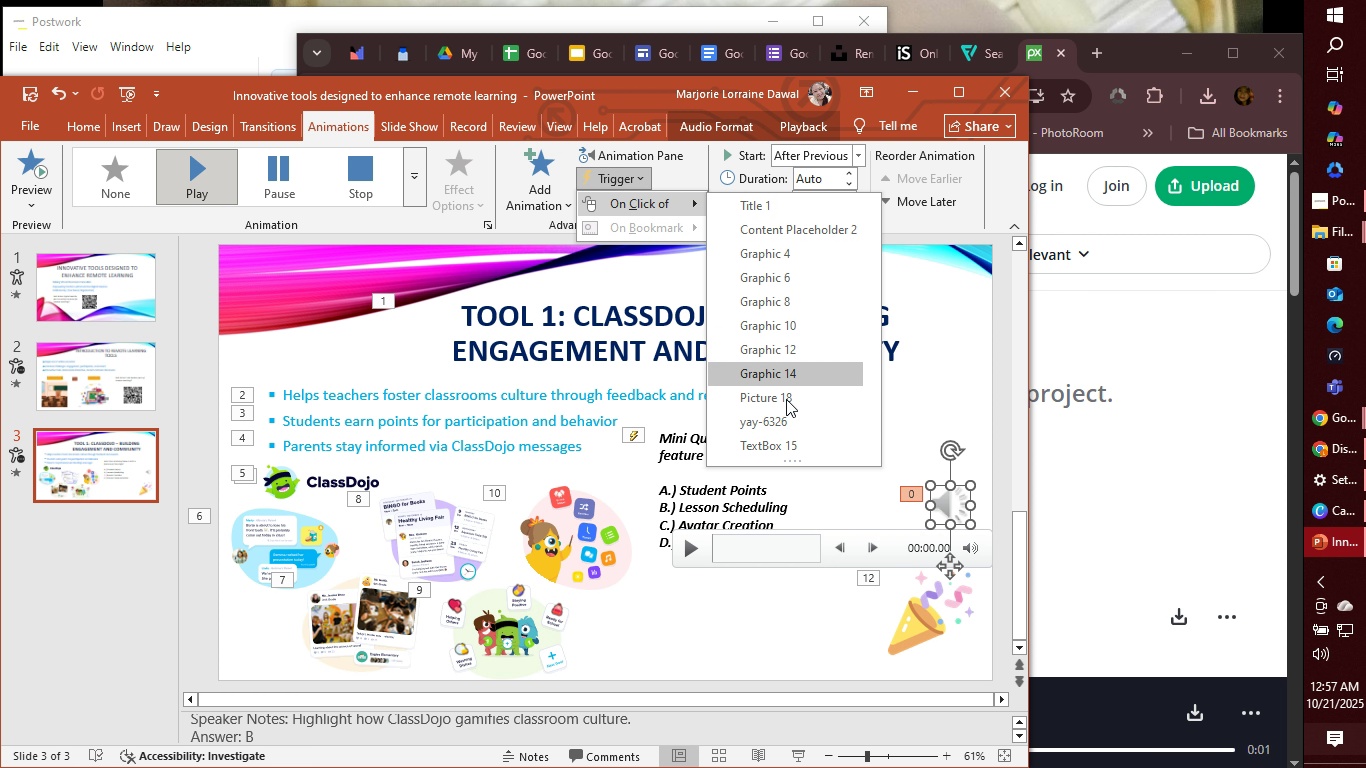 
scroll: coordinate [800, 431], scroll_direction: down, amount: 2.0
 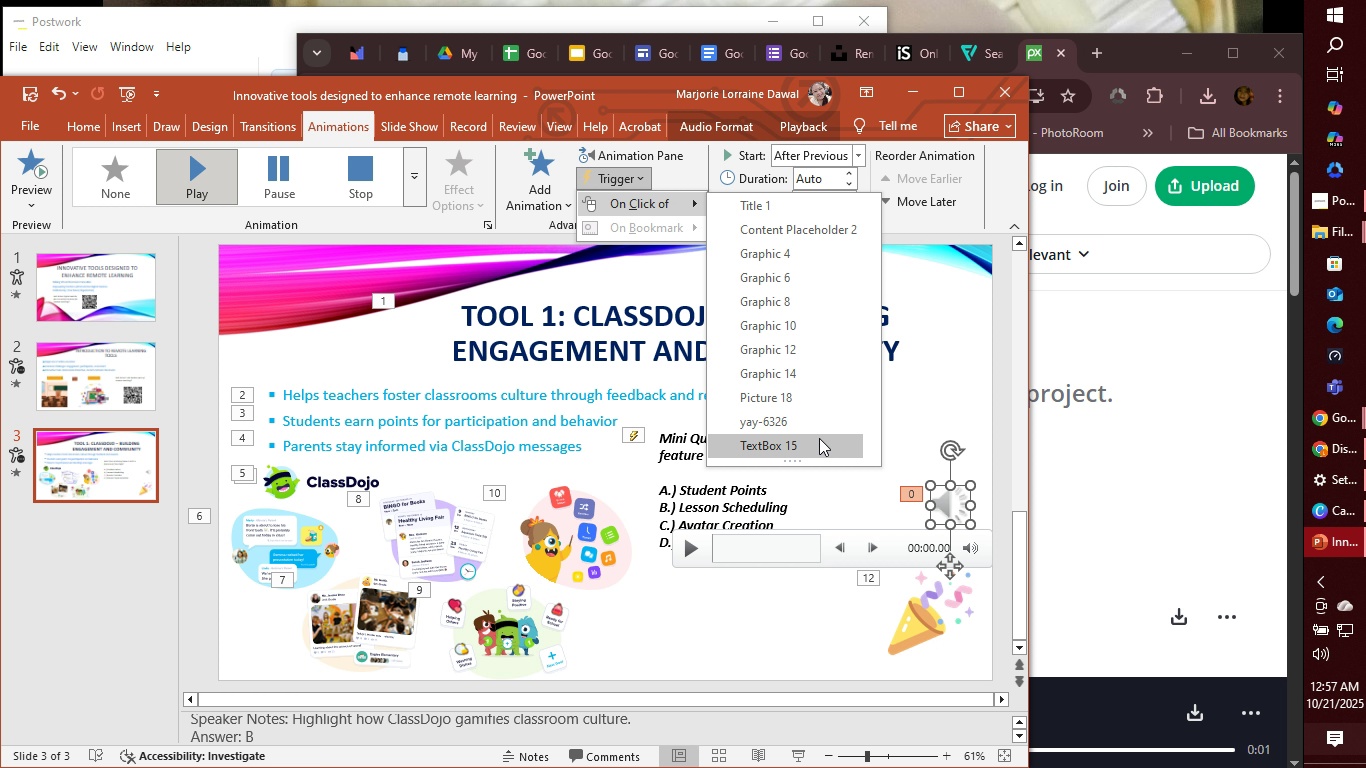 
wait(6.85)
 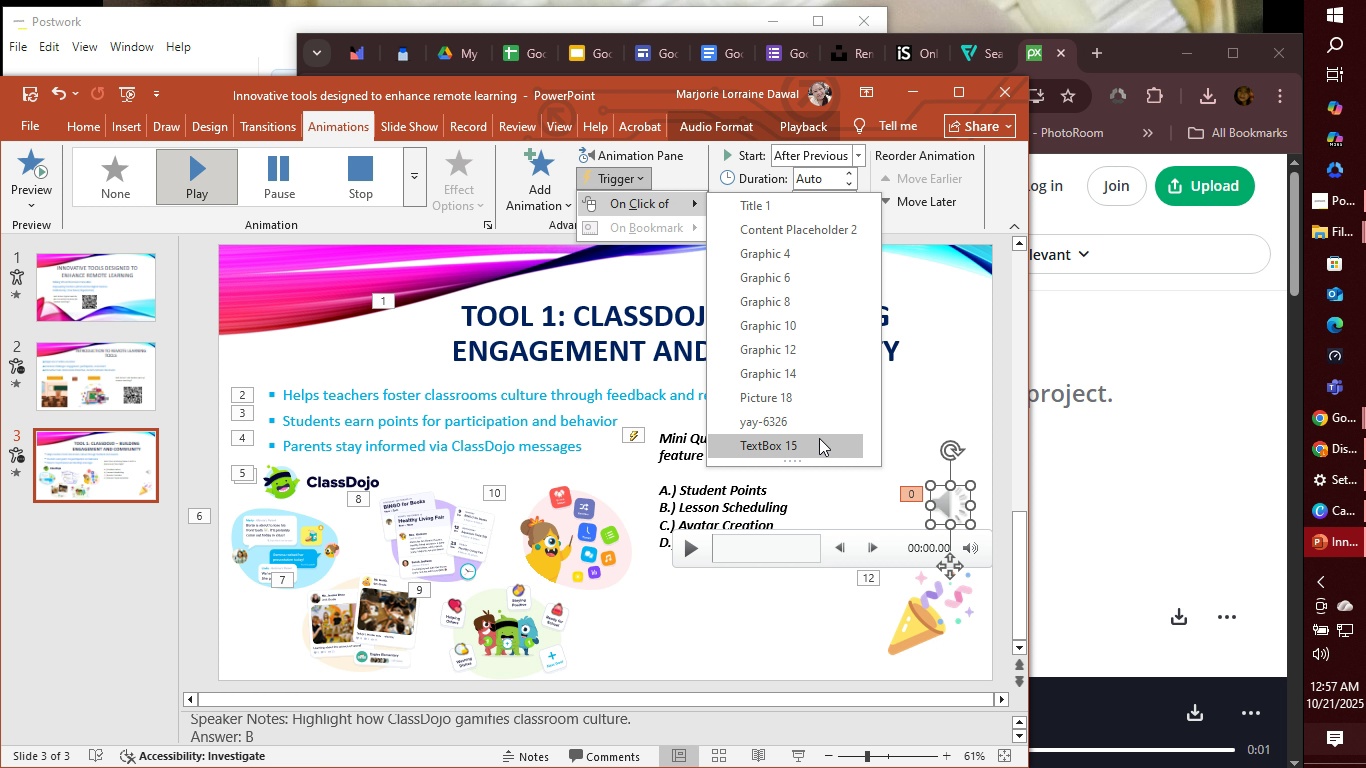 
mouse_move([804, 271])
 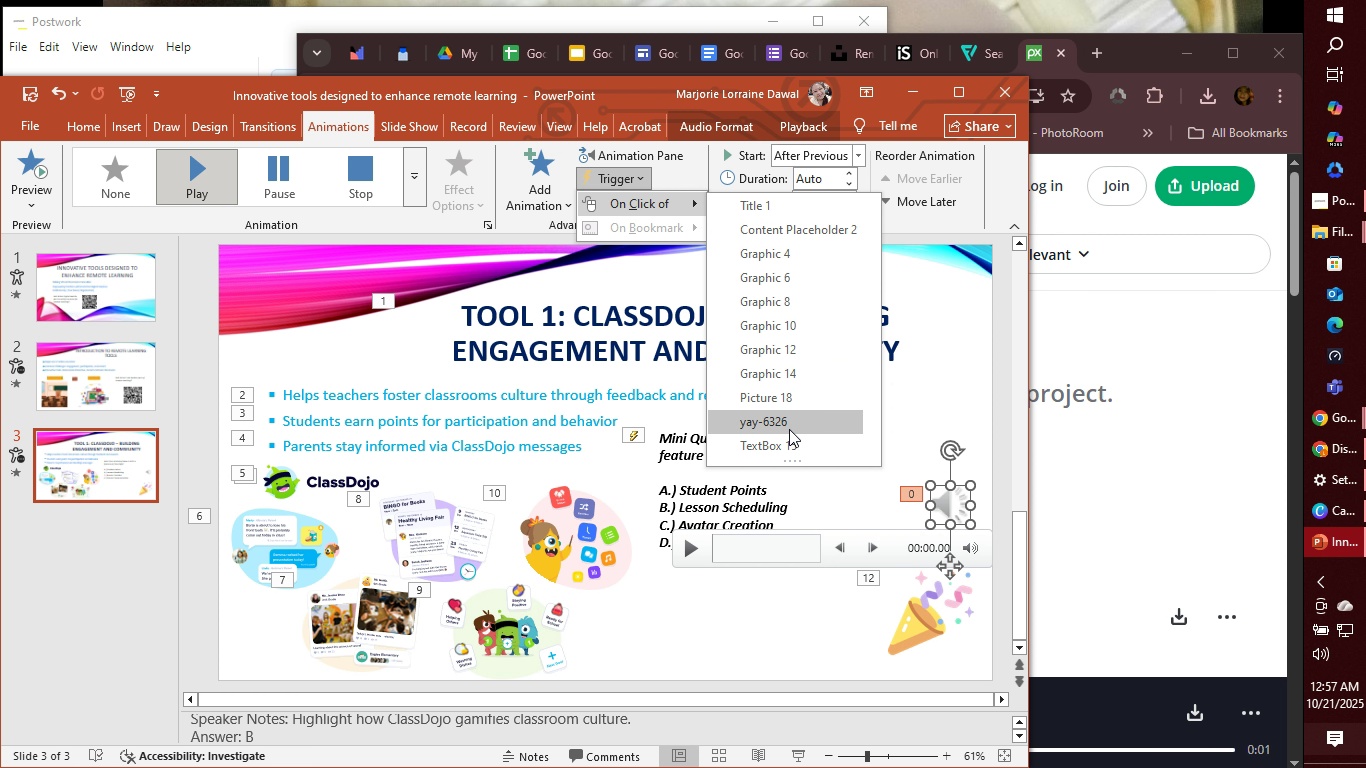 
scroll: coordinate [789, 429], scroll_direction: down, amount: 1.0
 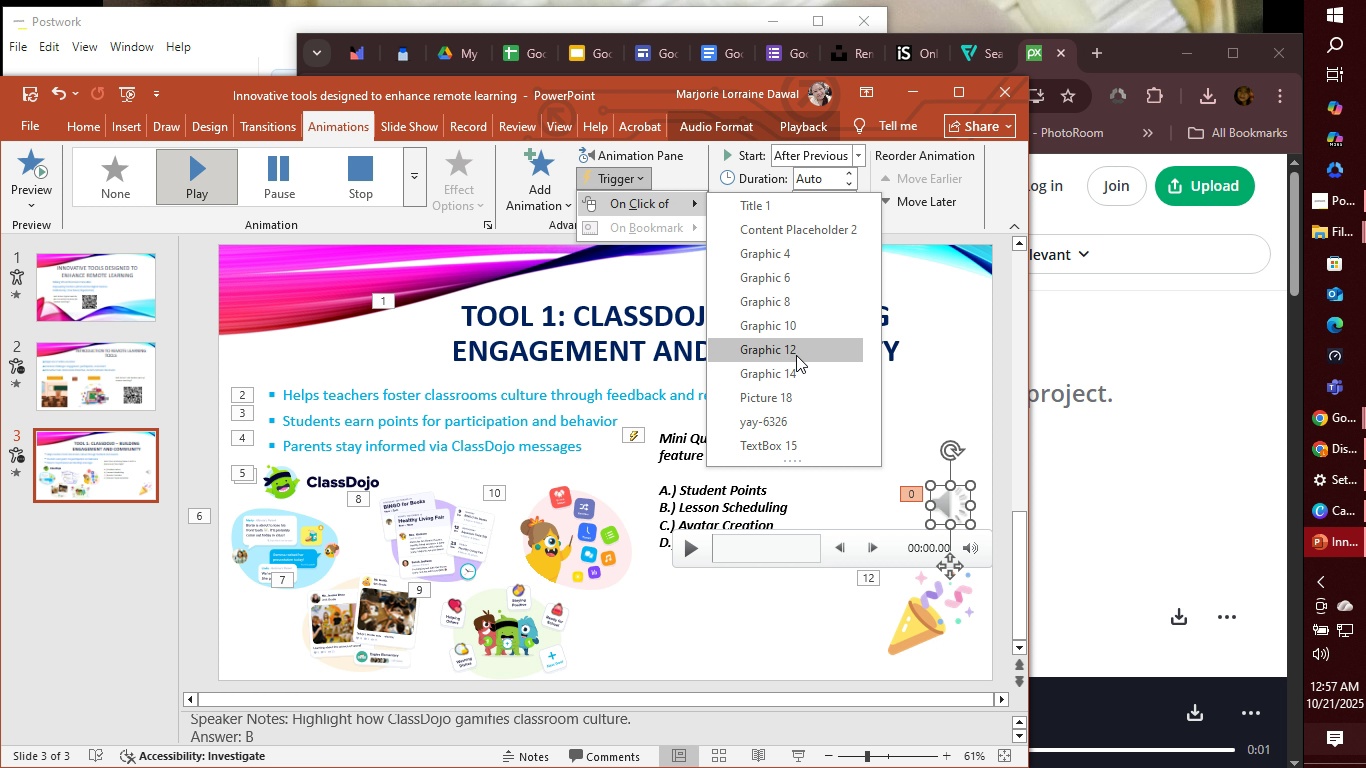 
wait(9.75)
 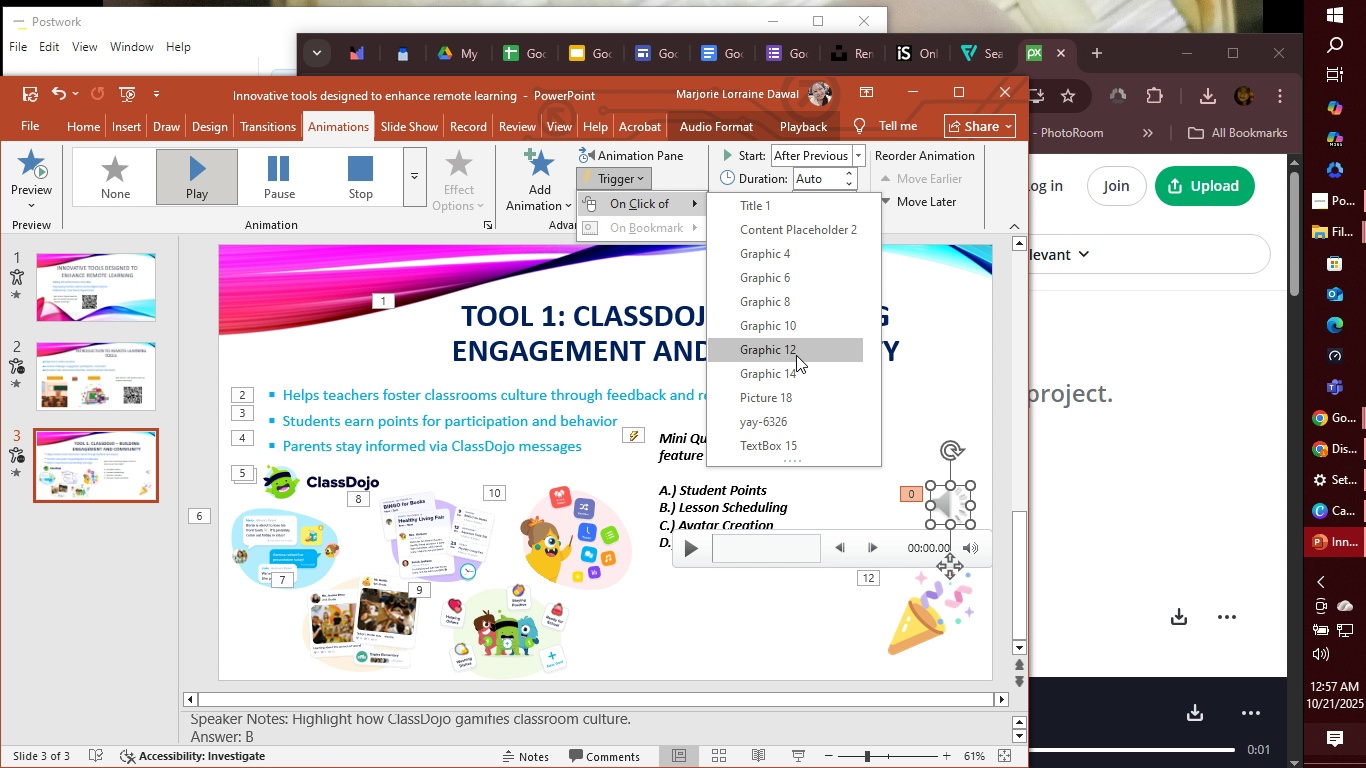 
left_click([798, 353])
 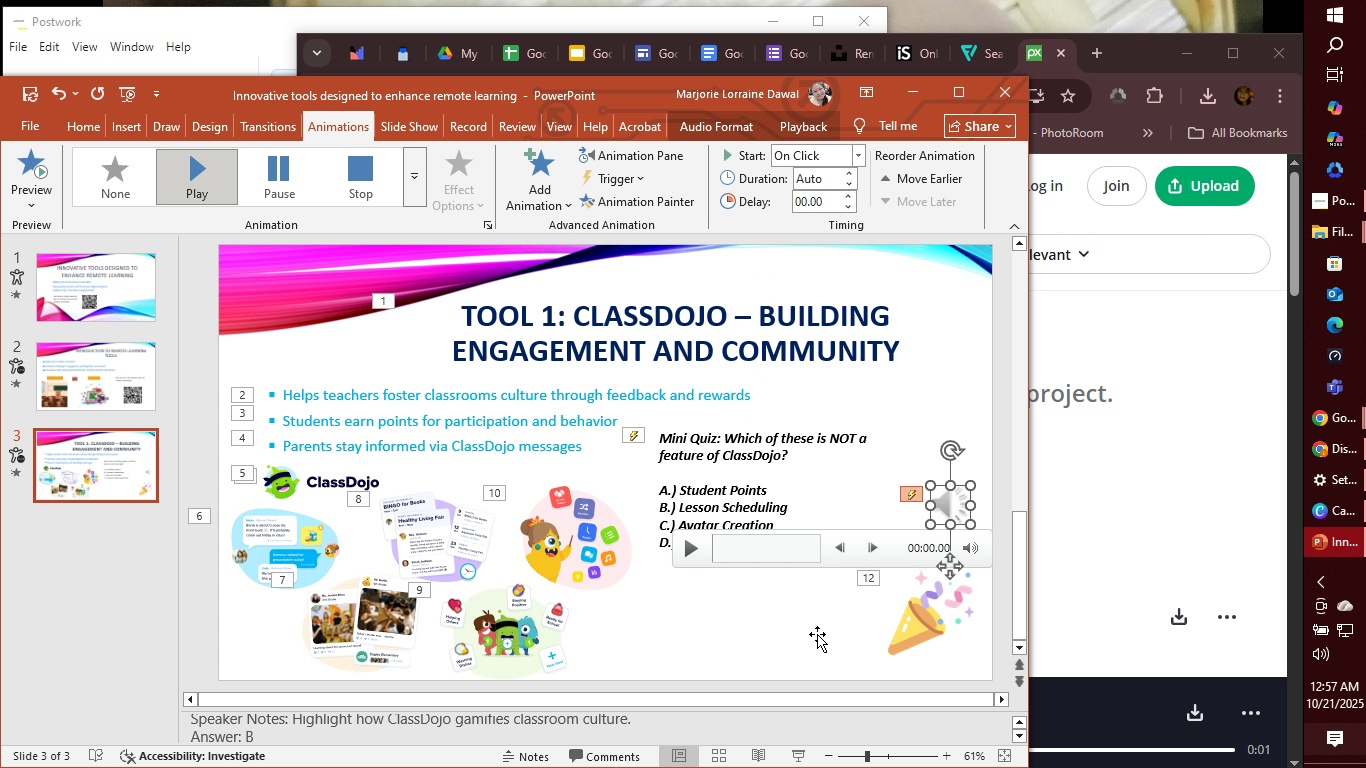 
left_click([817, 634])
 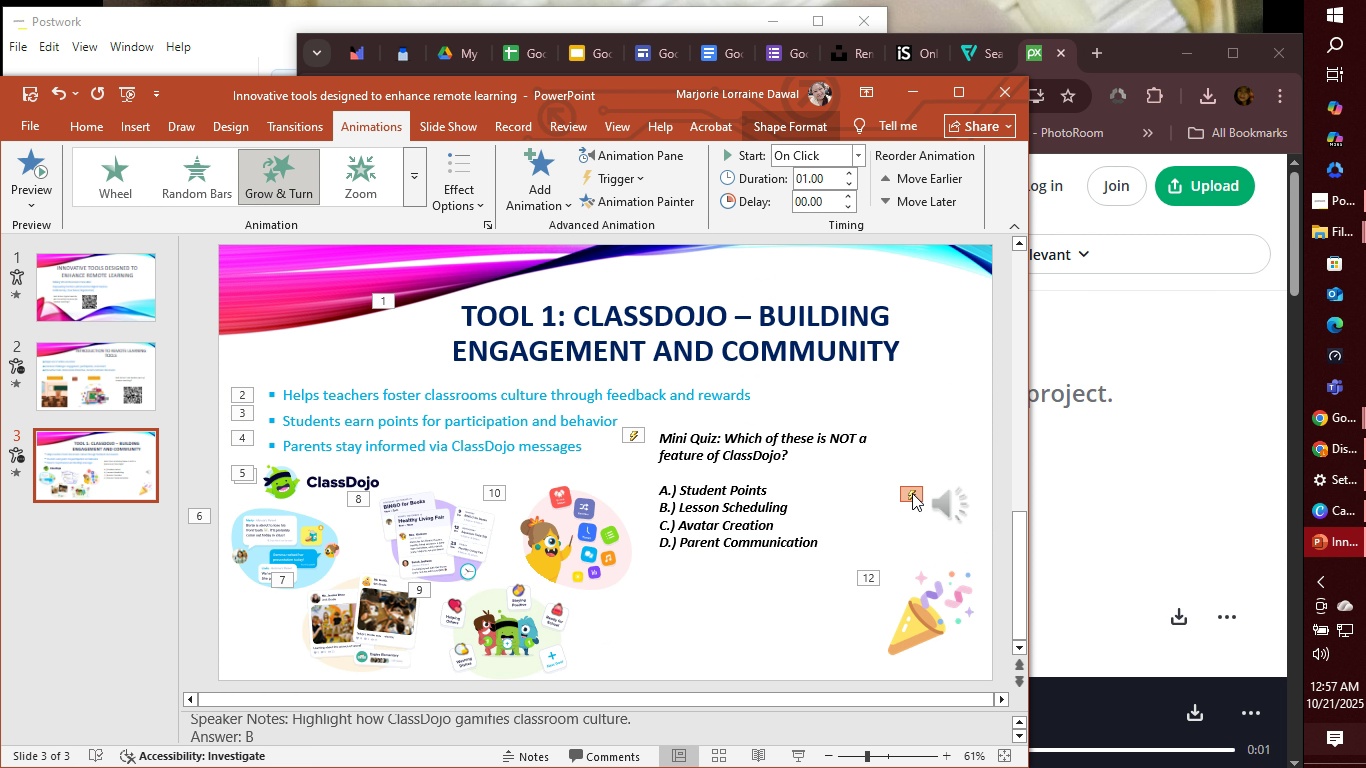 
left_click([912, 493])
 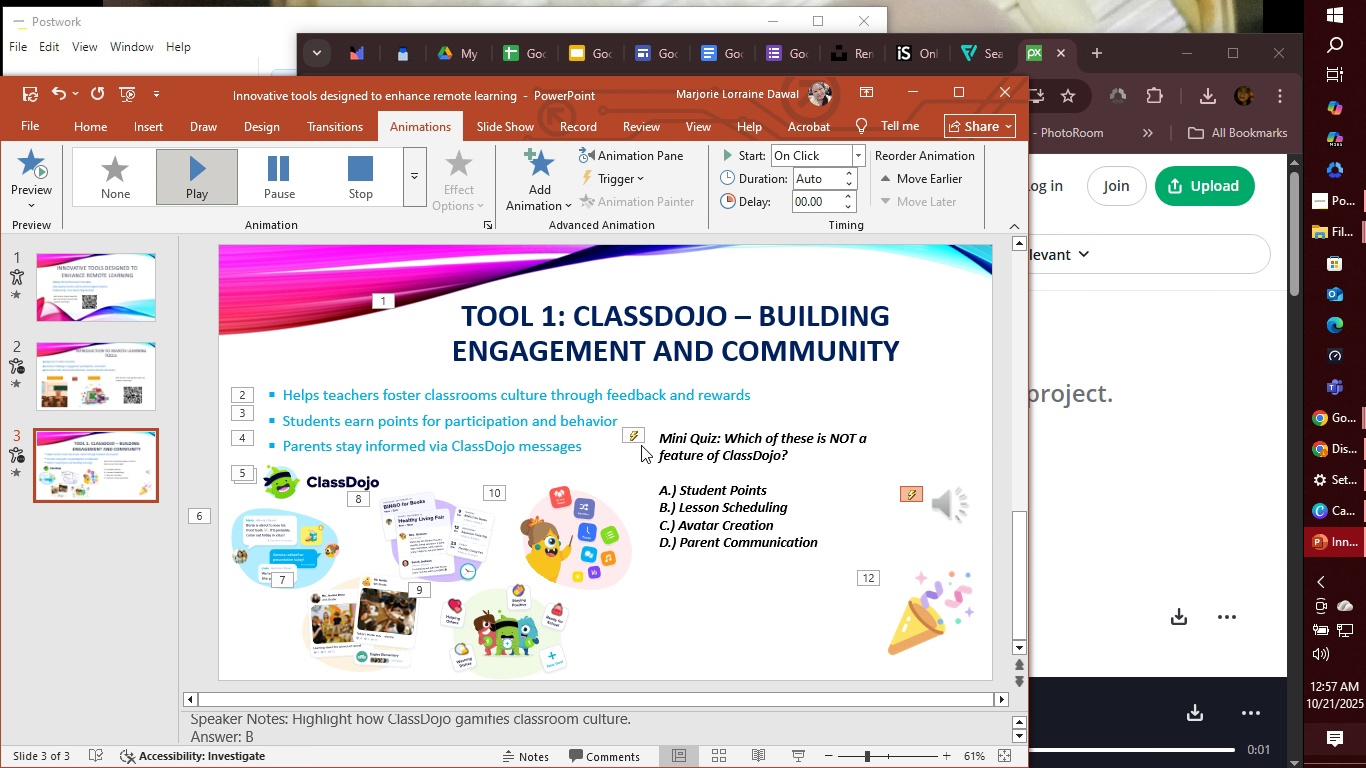 
left_click([640, 444])
 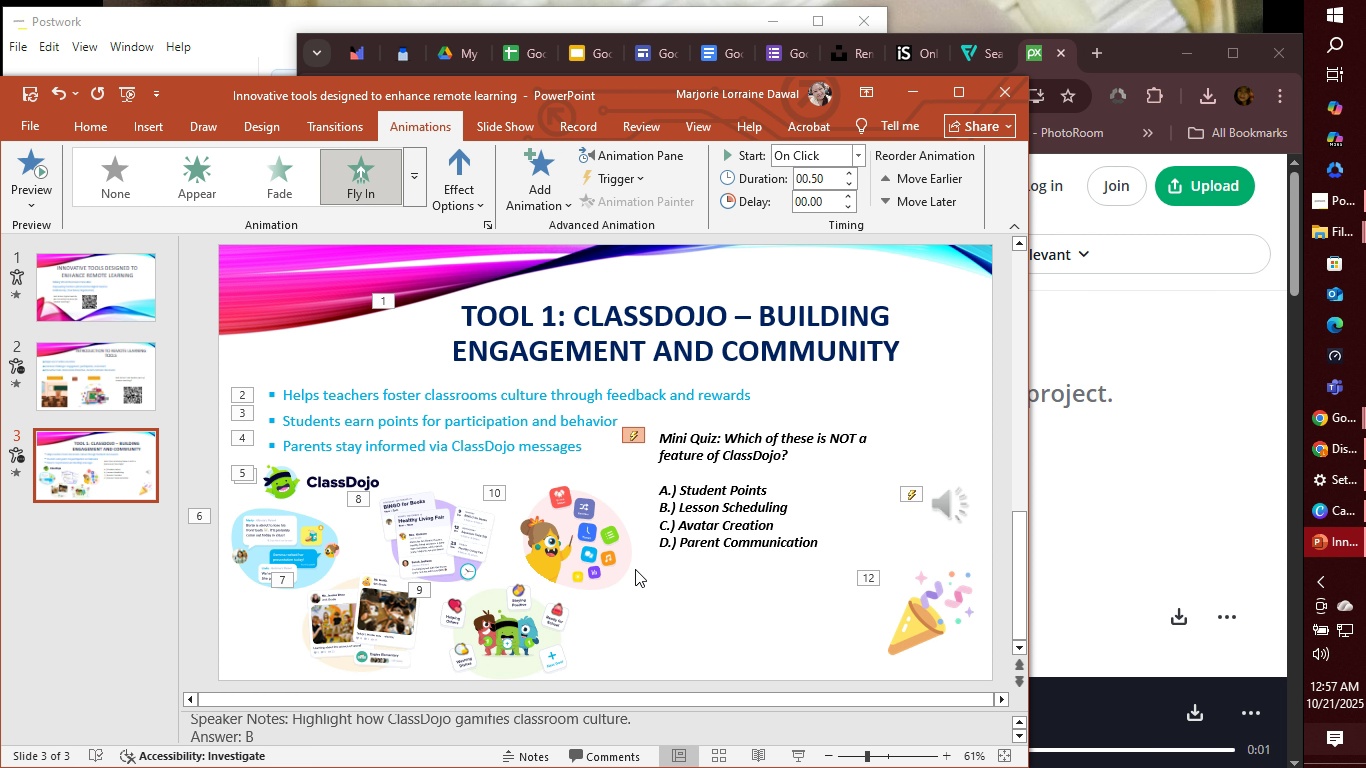 
wait(6.44)
 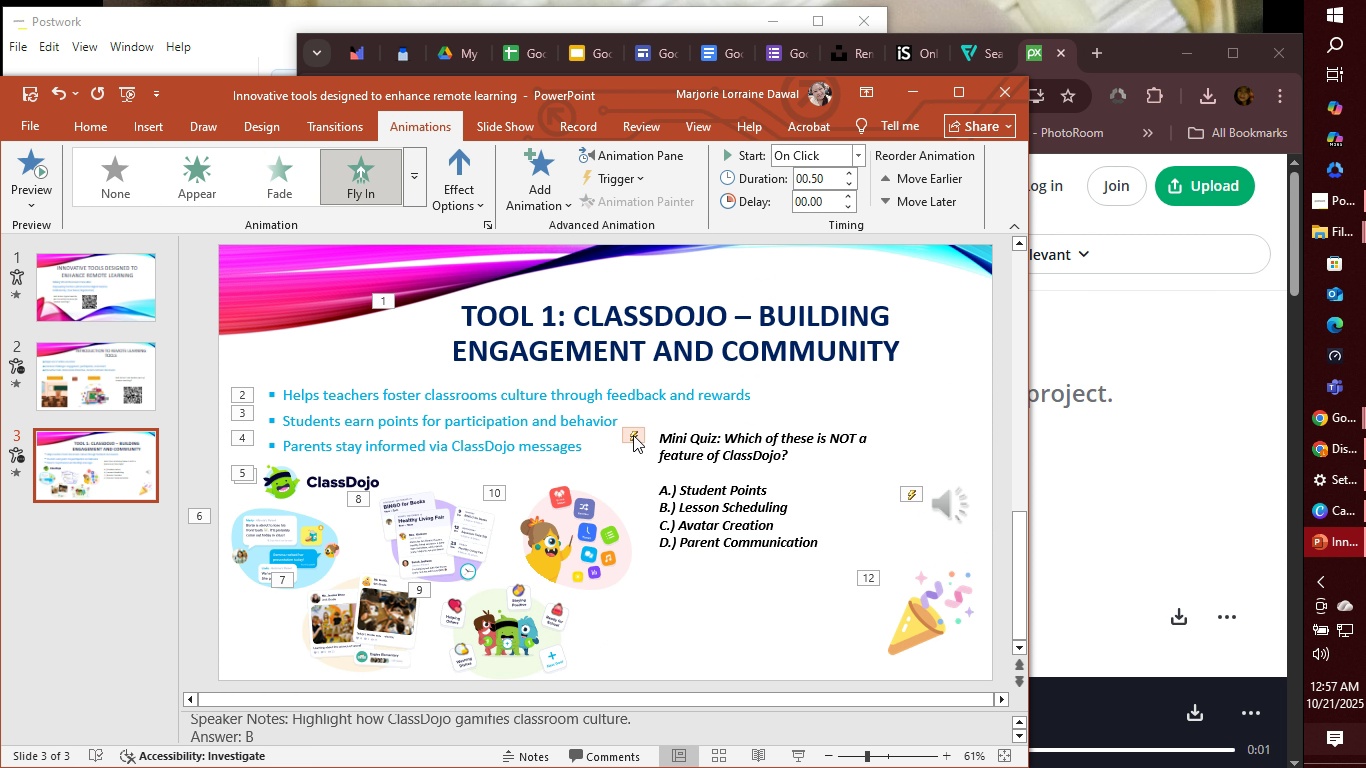 
double_click([638, 431])
 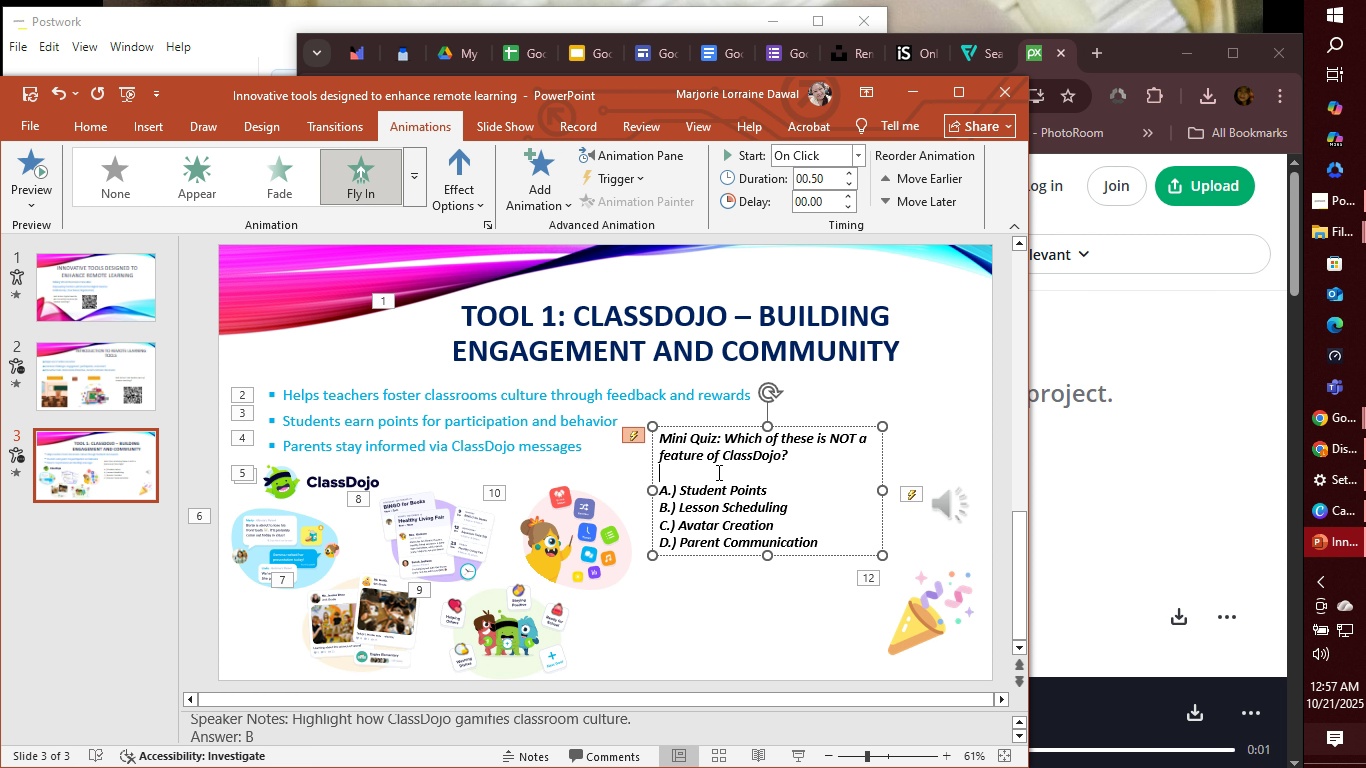 
triple_click([717, 472])
 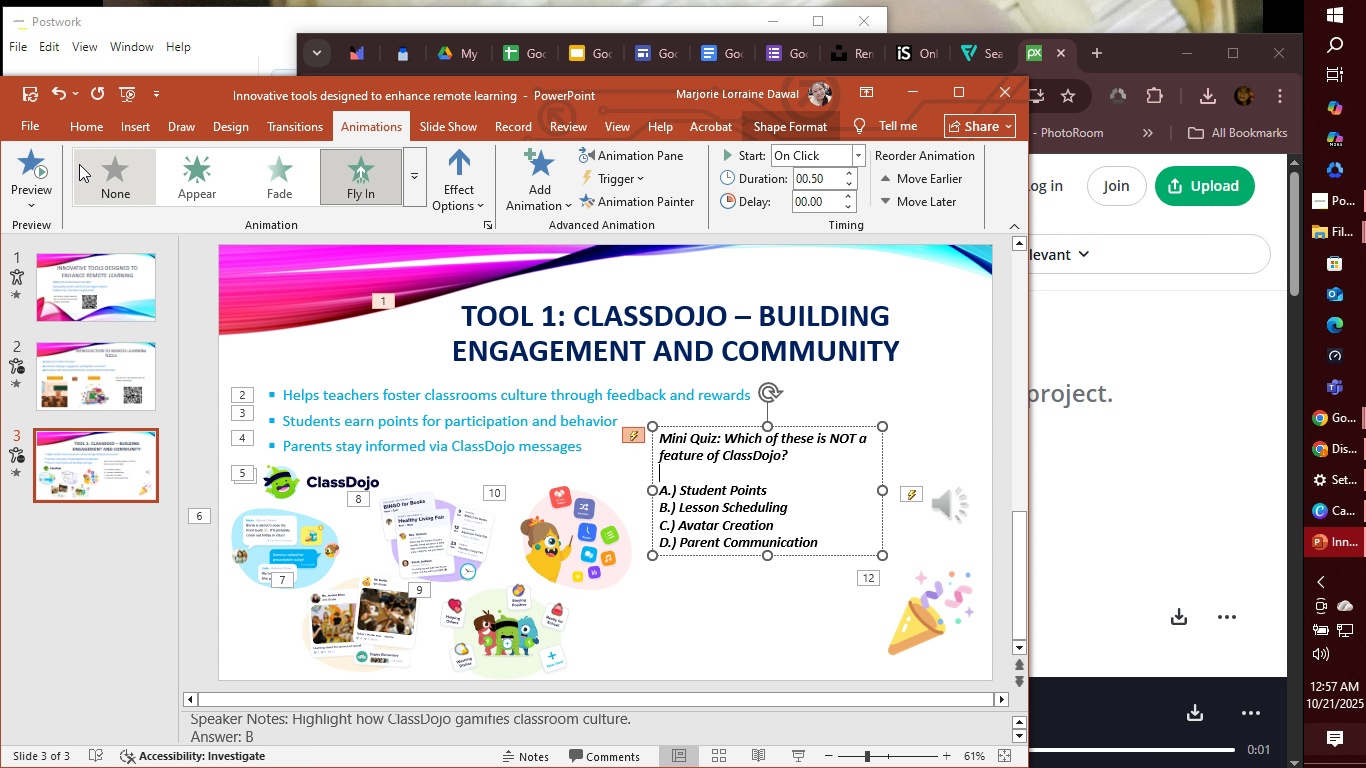 
left_click([26, 157])
 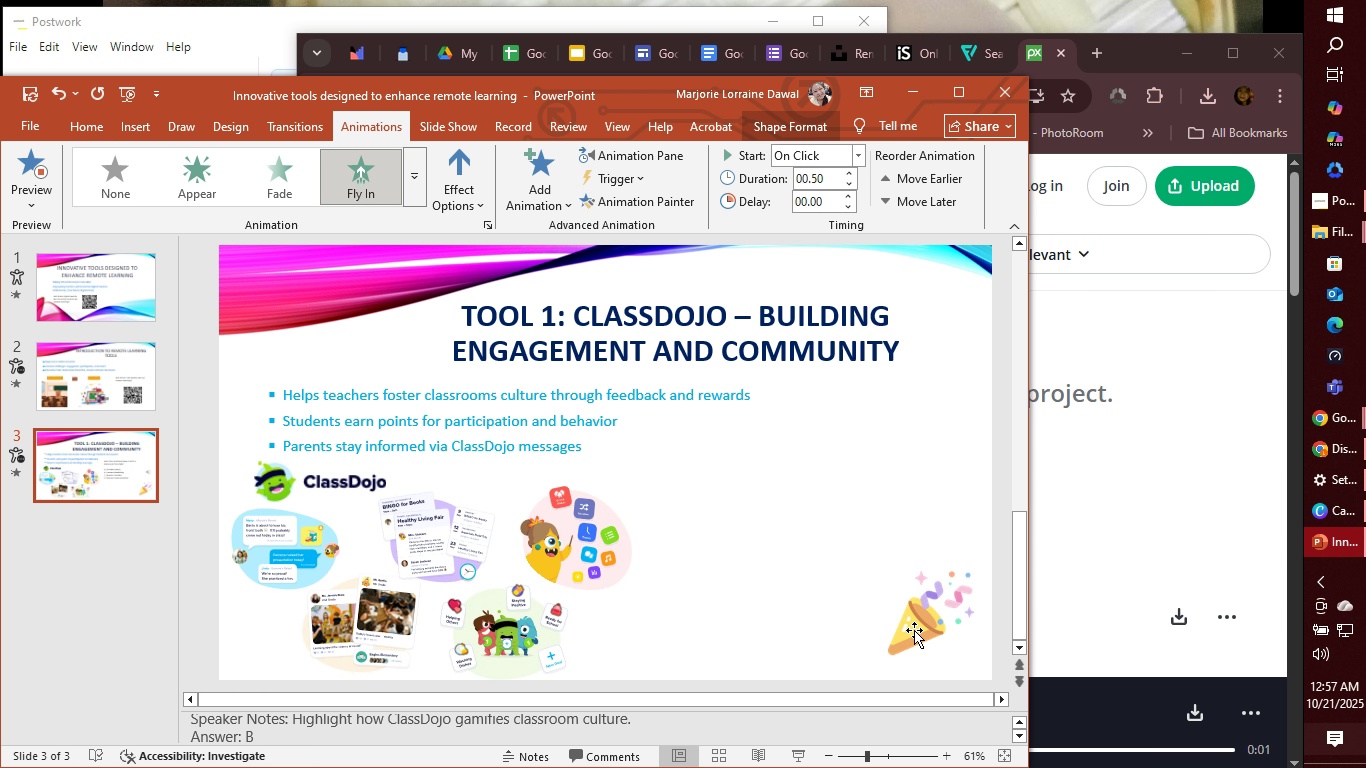 
wait(13.32)
 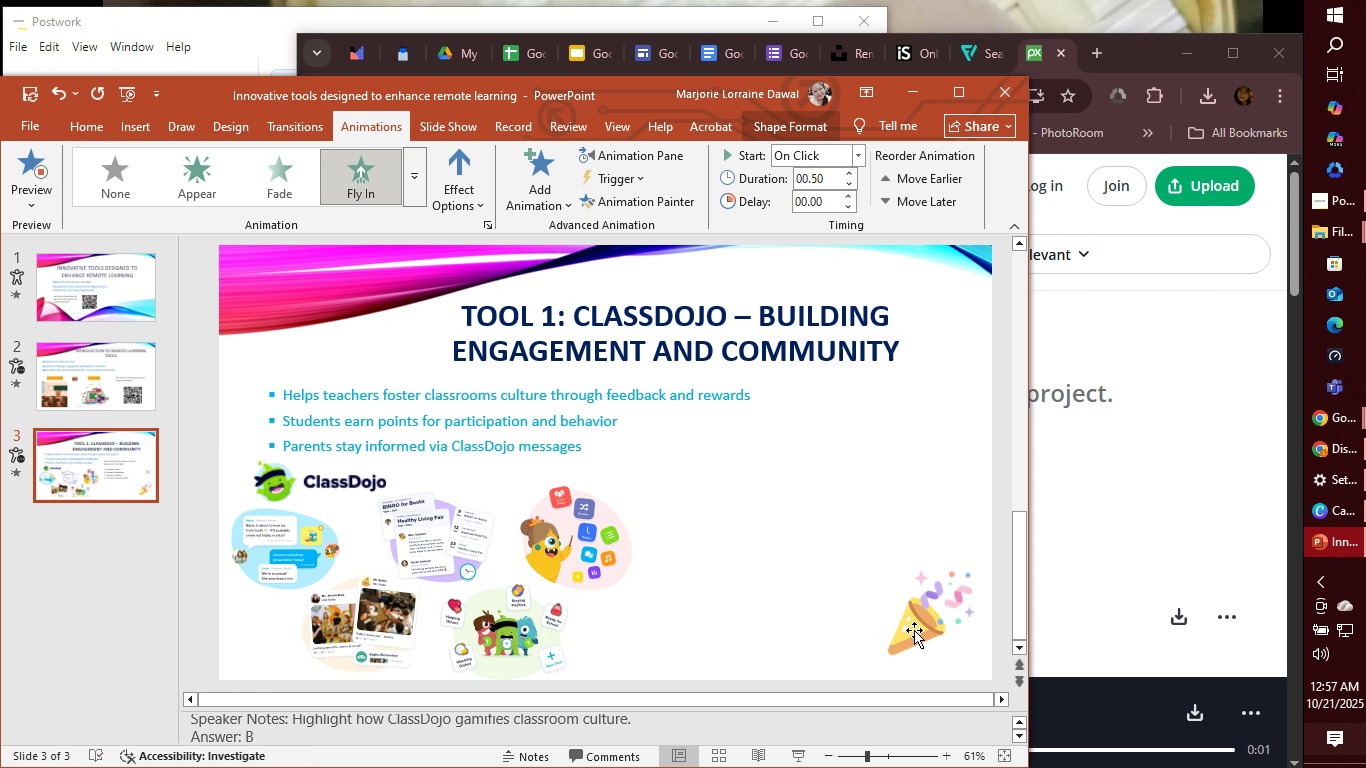 
left_click([914, 627])
 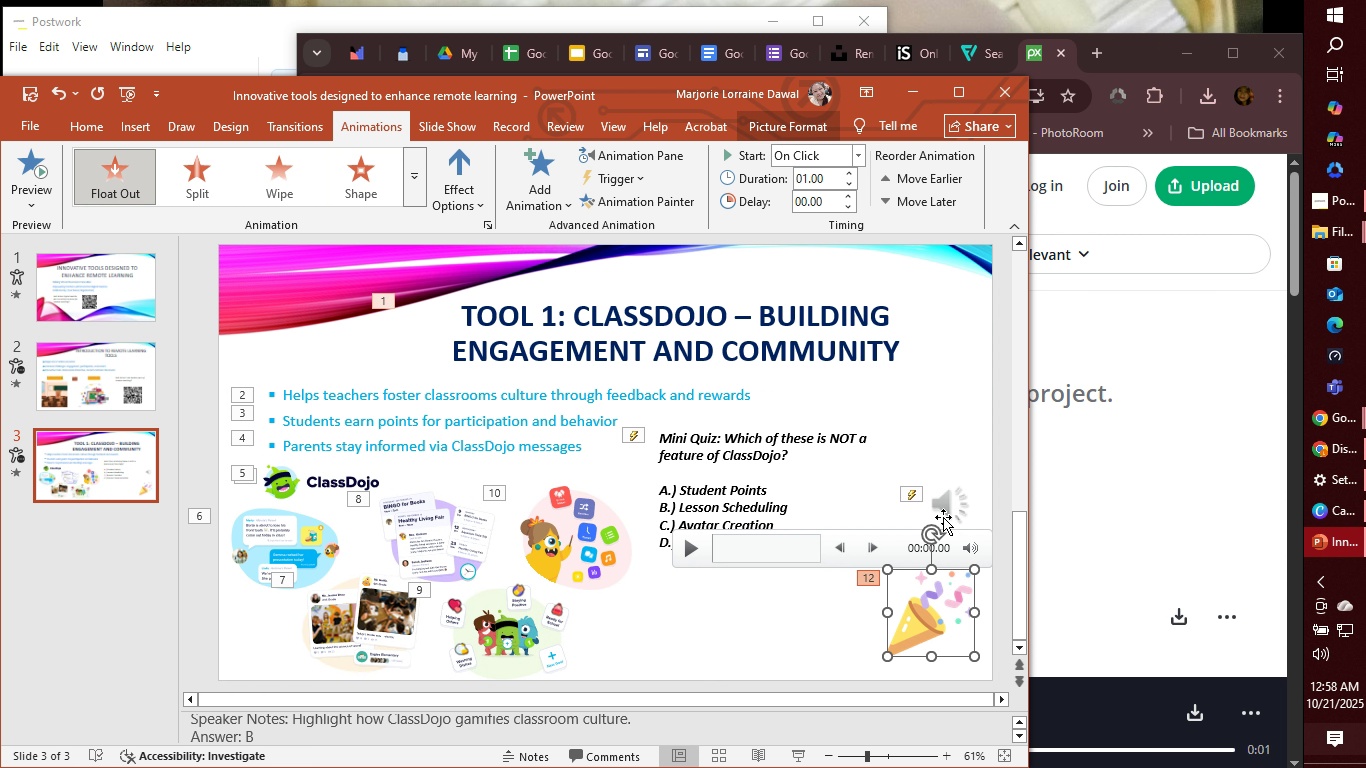 
left_click([943, 517])
 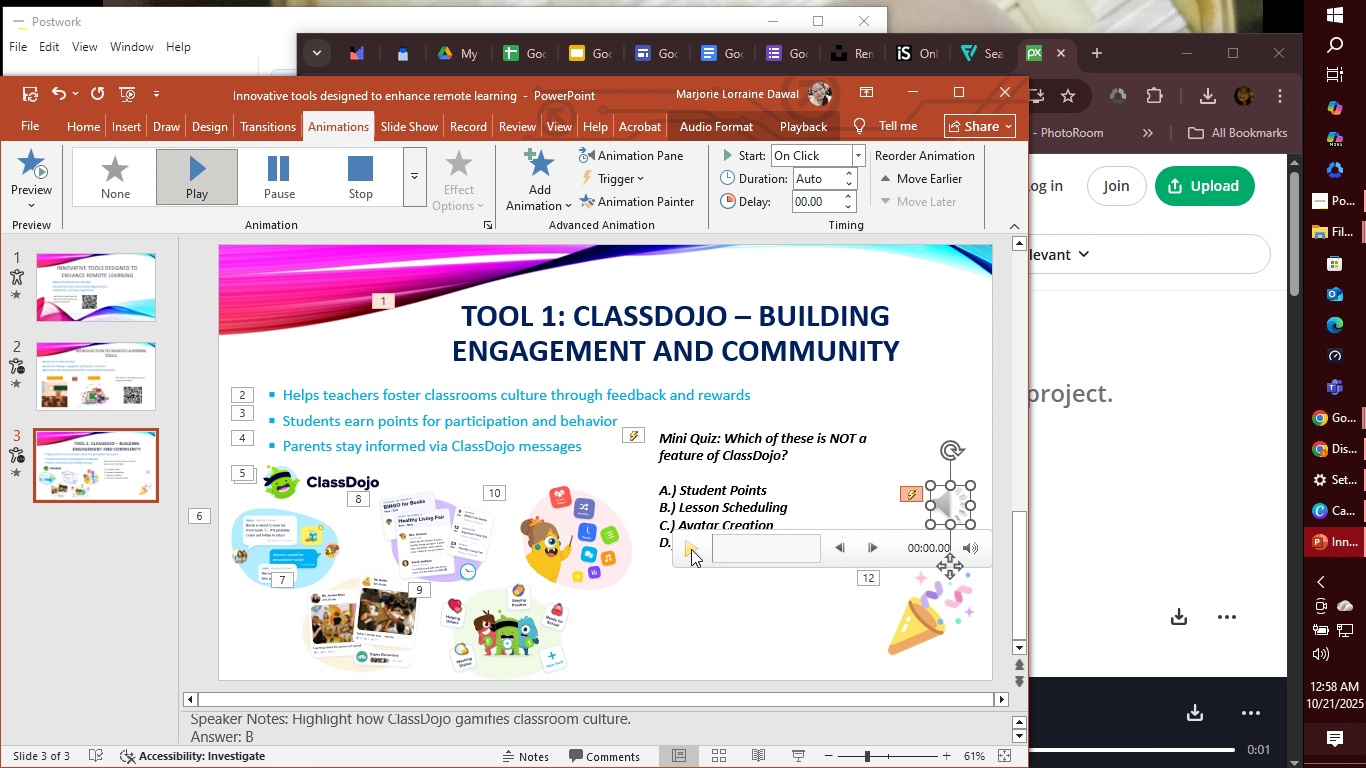 
left_click([691, 549])
 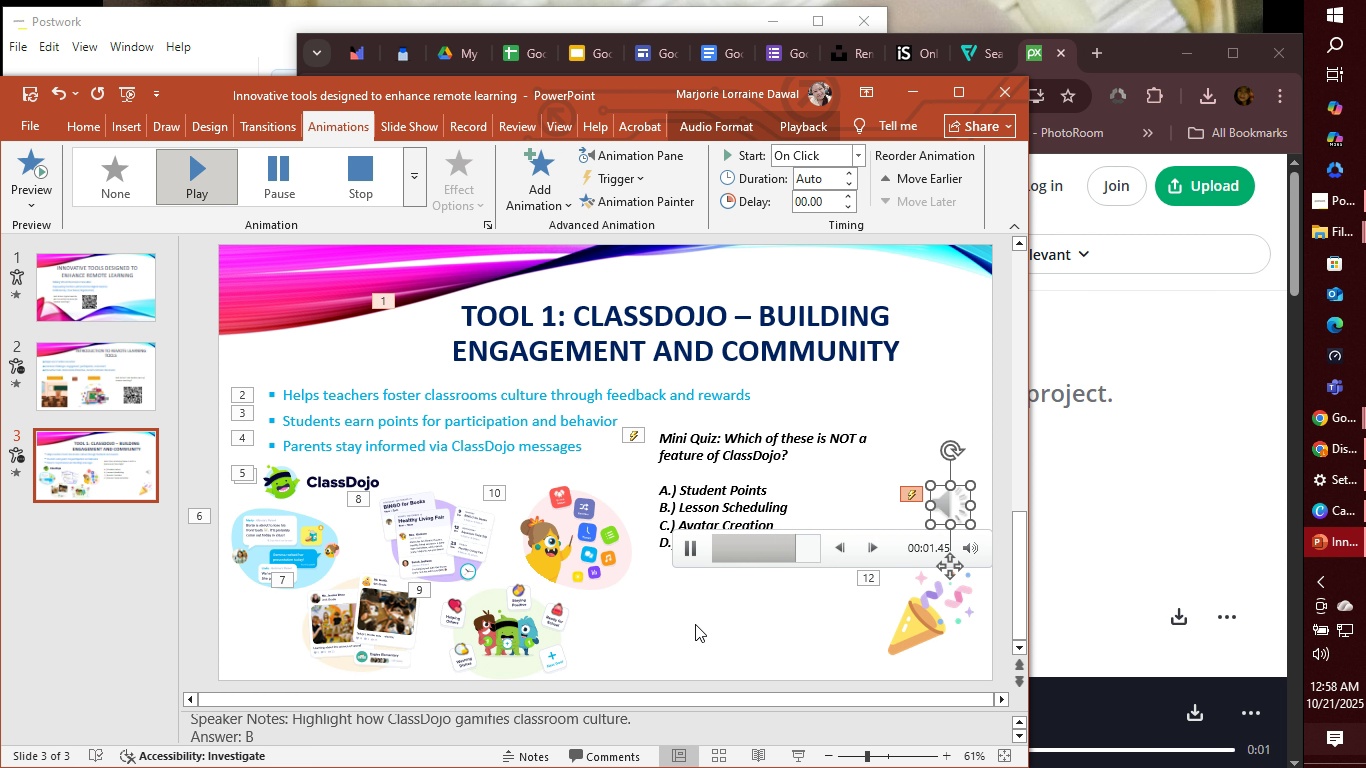 
left_click([695, 624])
 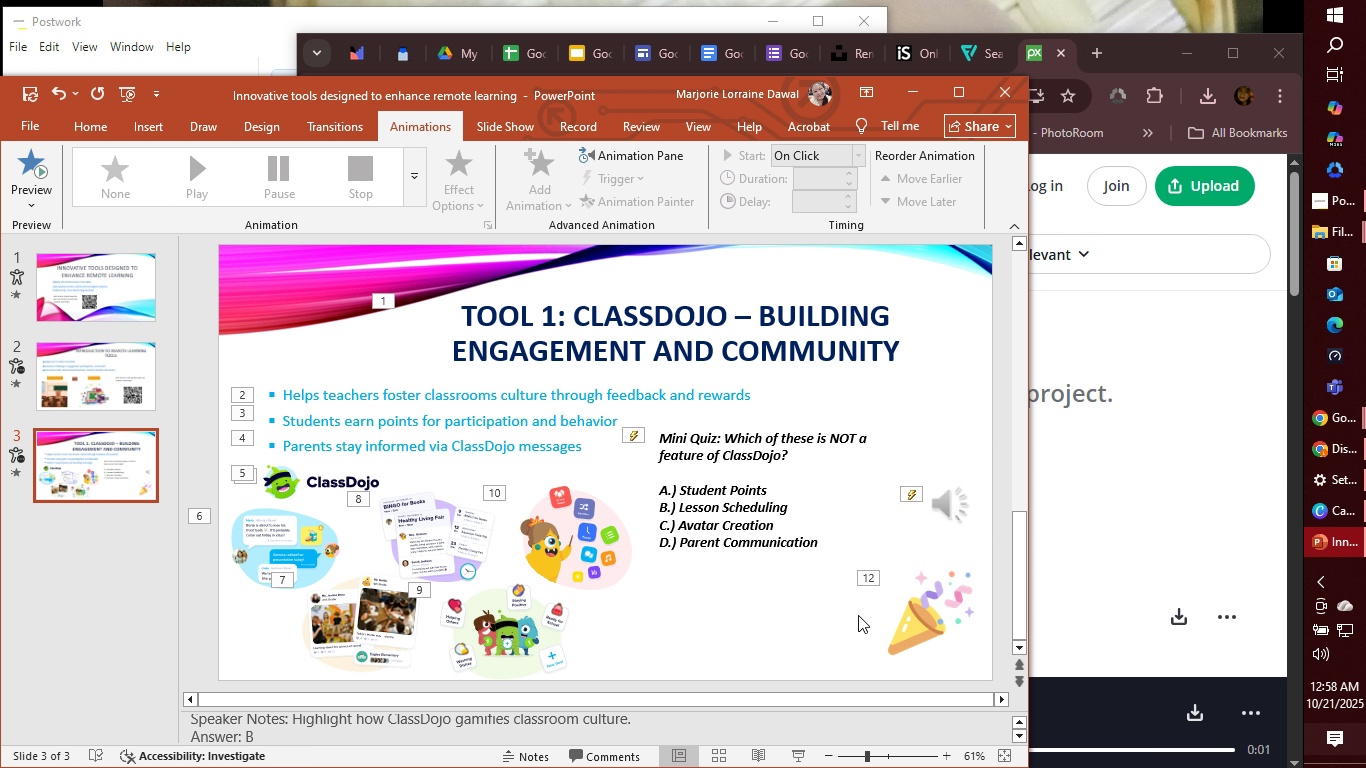 
key(Control+ControlLeft)
 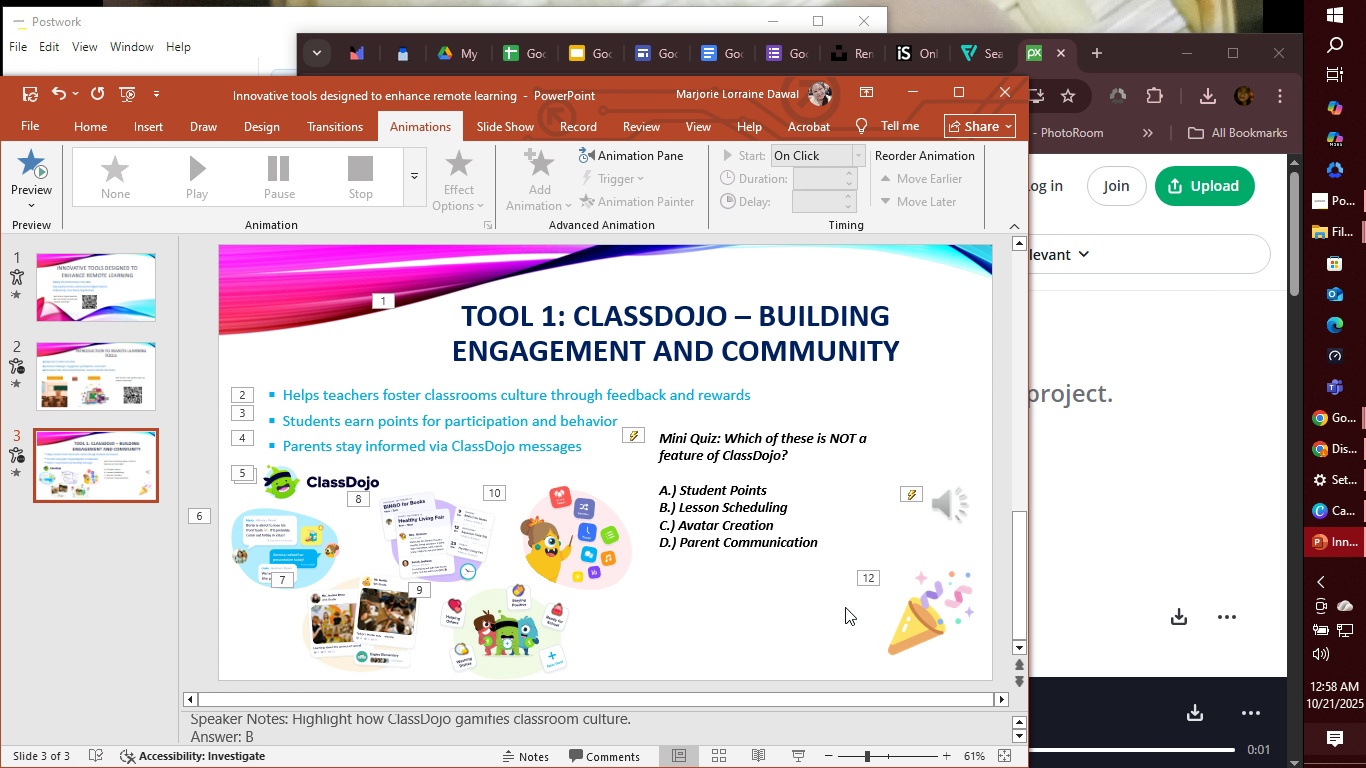 
key(Control+Z)
 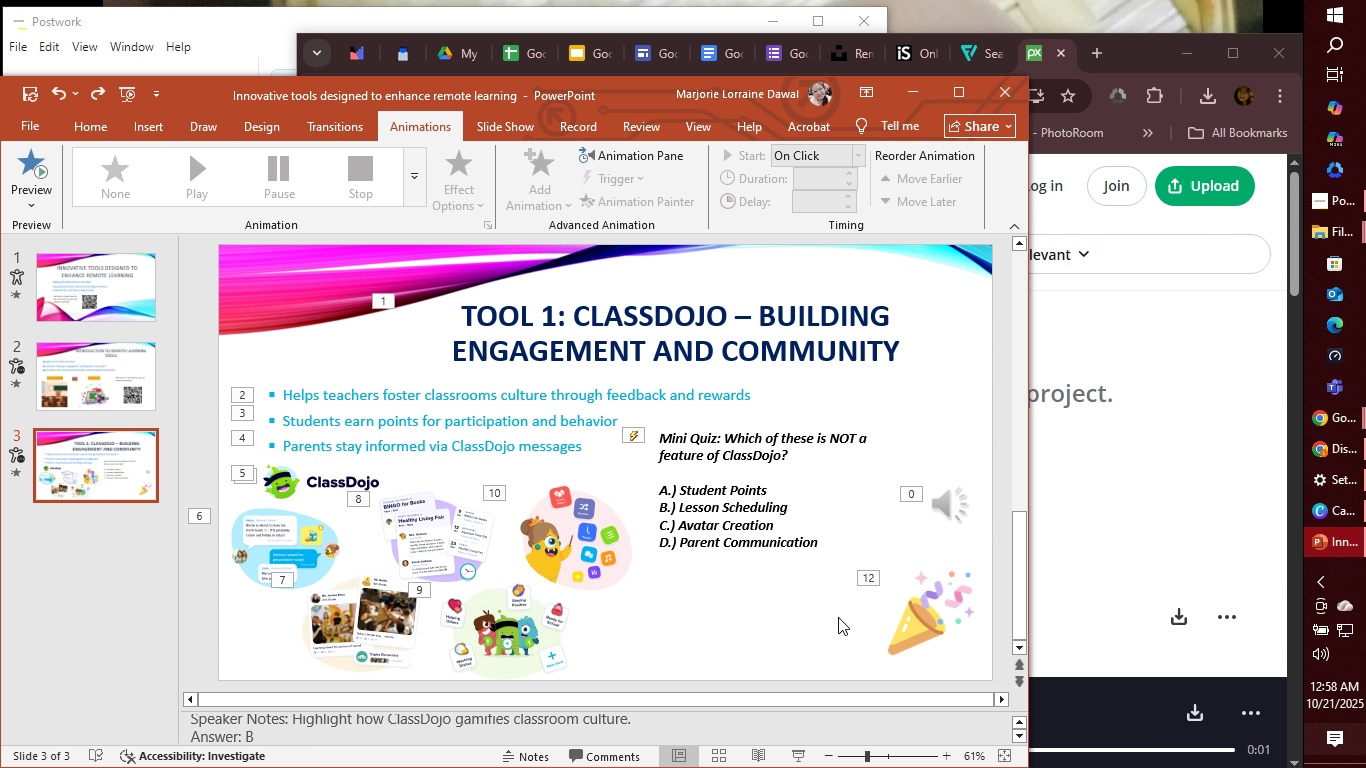 
key(Control+Z)
 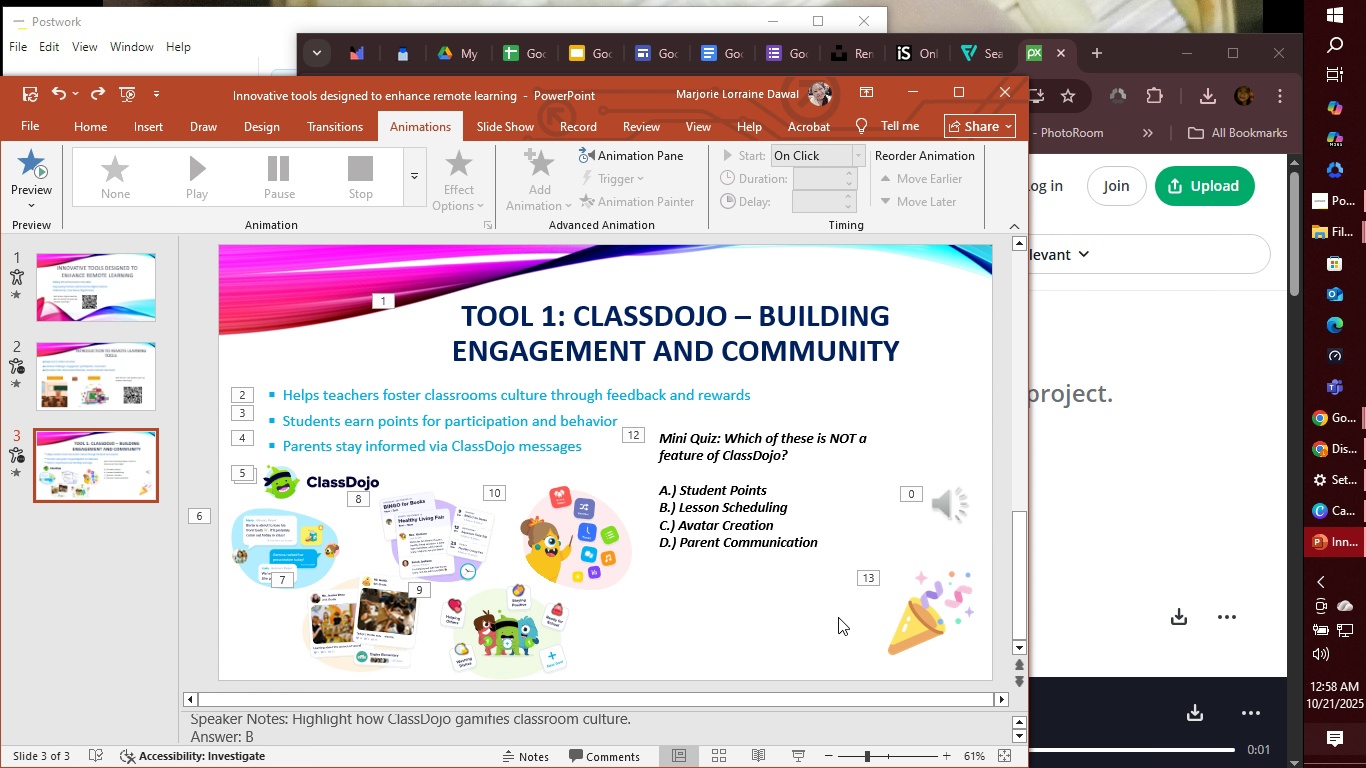 
key(Control+Z)
 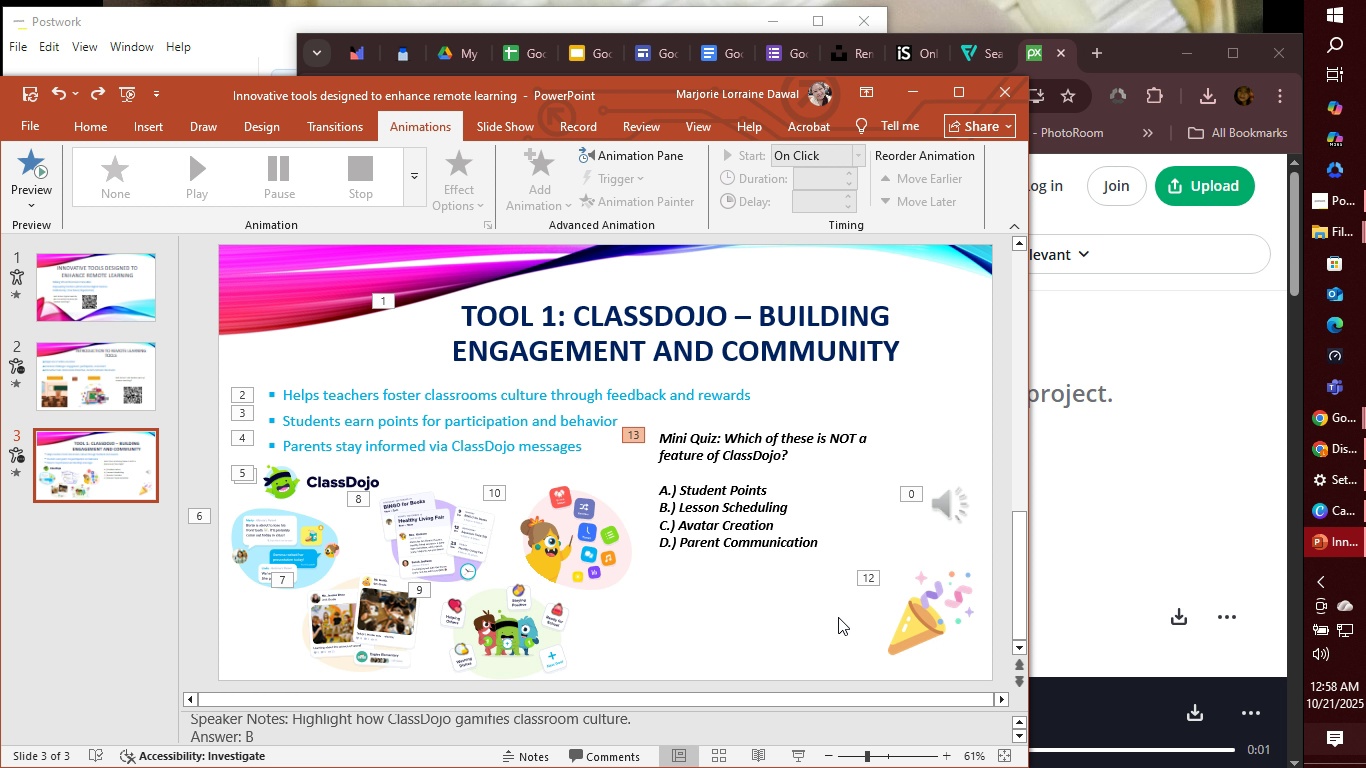 
key(Control+Z)
 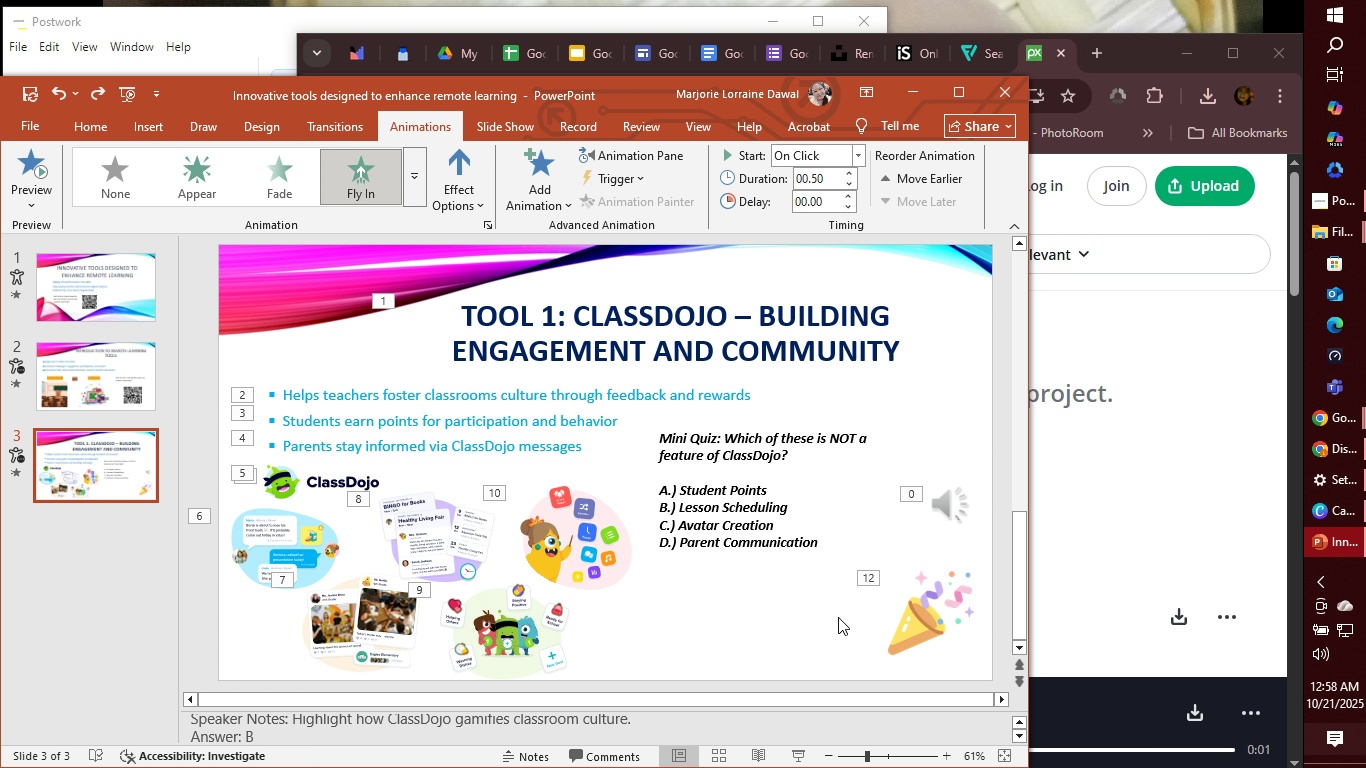 
key(Control+Z)
 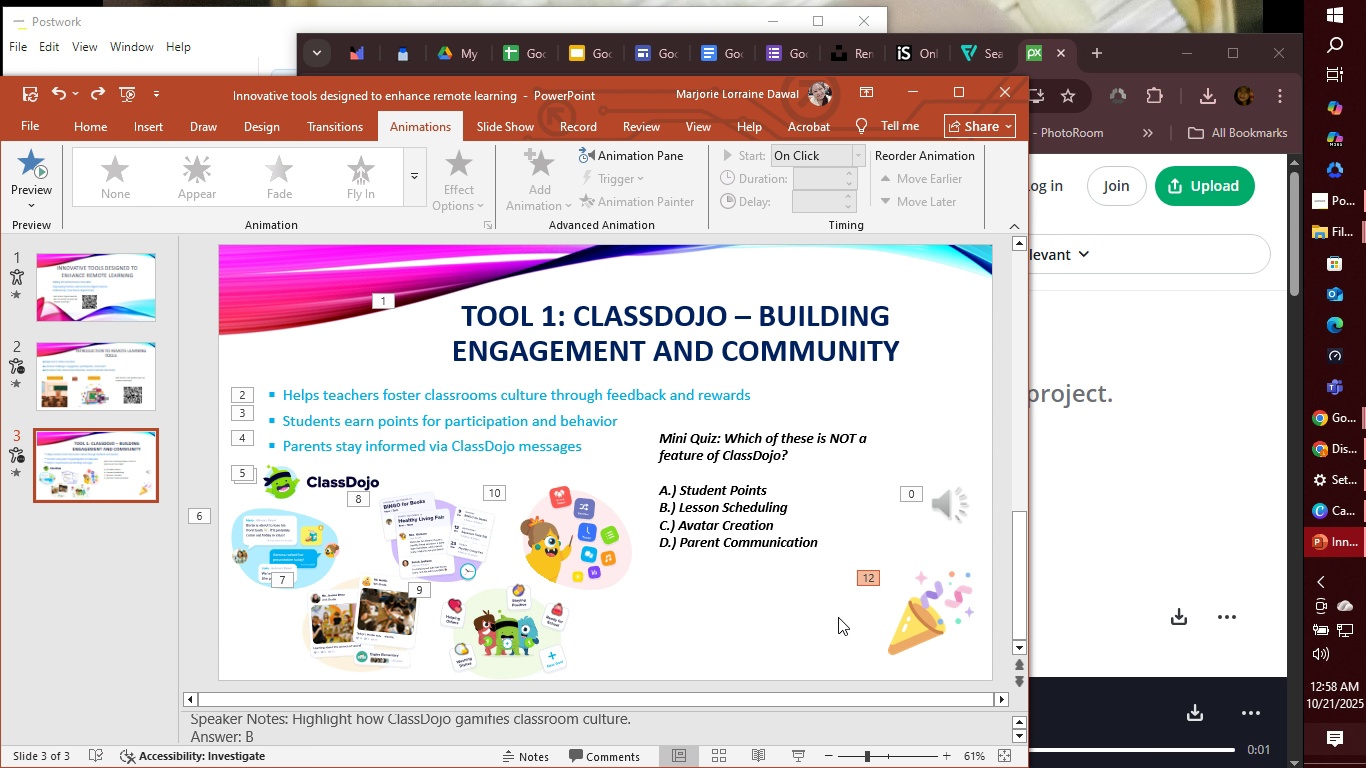 
key(Control+Z)
 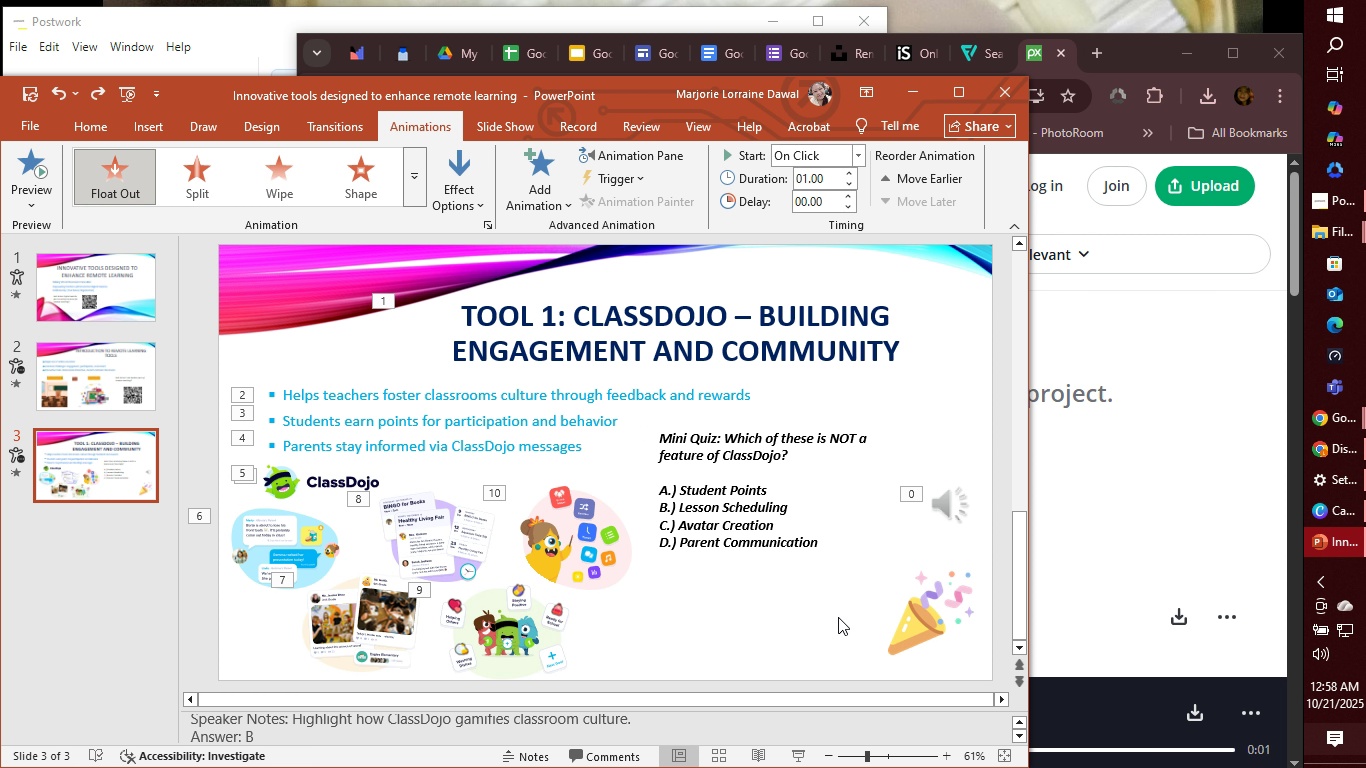 
key(Control+Z)
 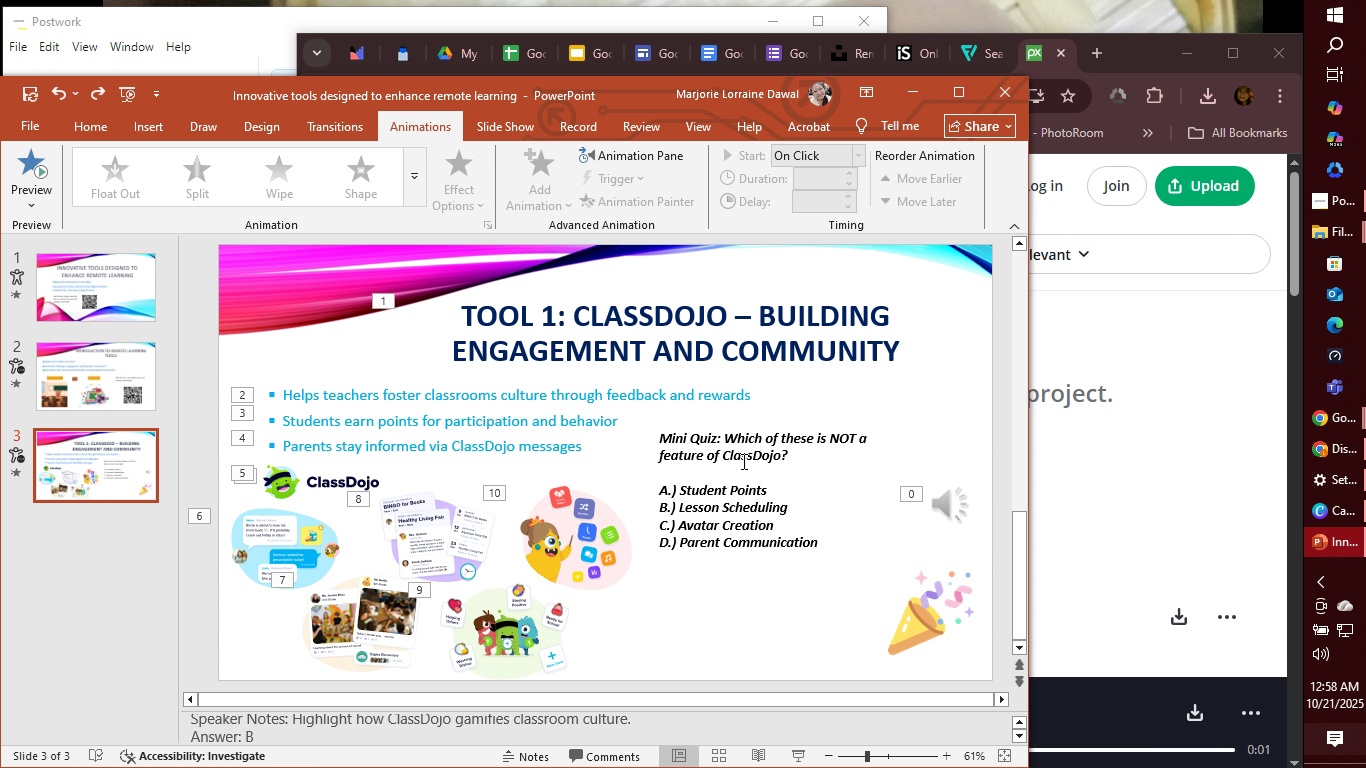 
left_click([721, 447])
 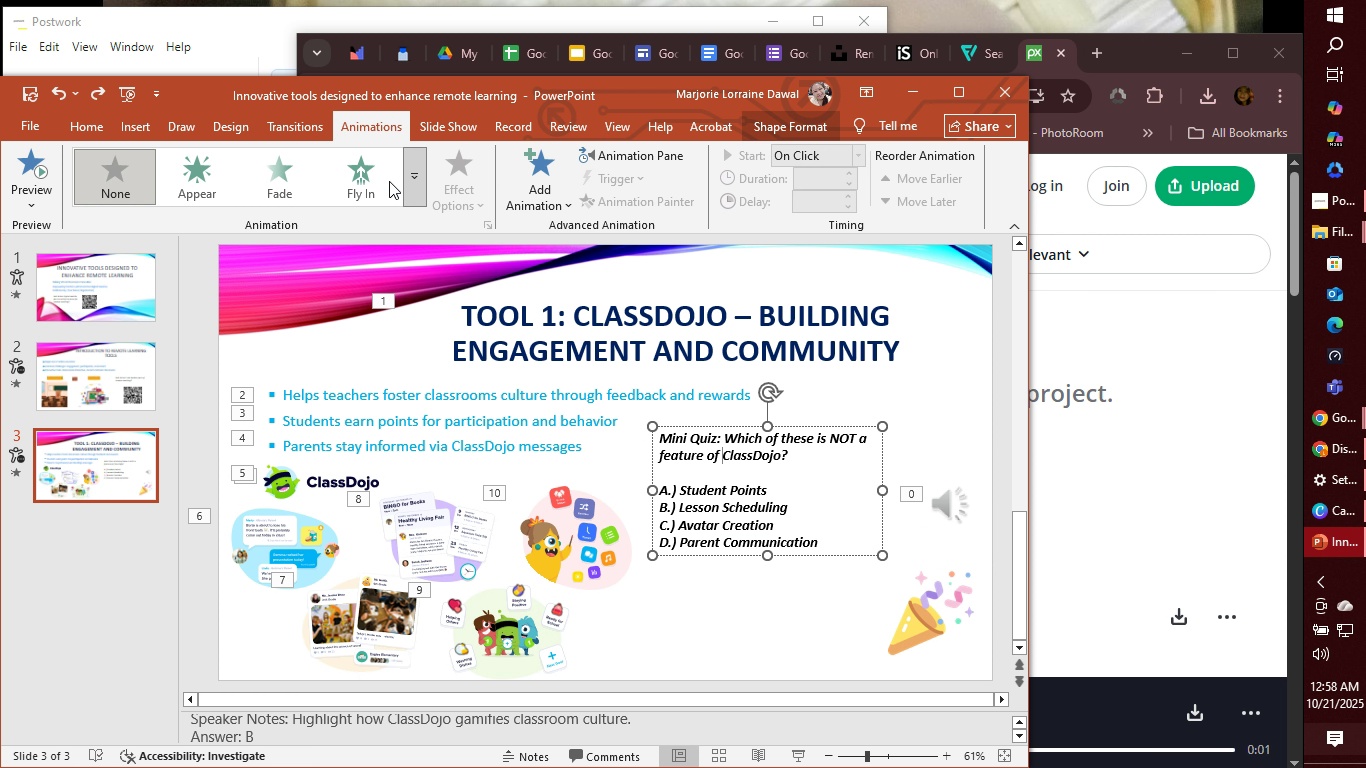 
left_click([374, 178])
 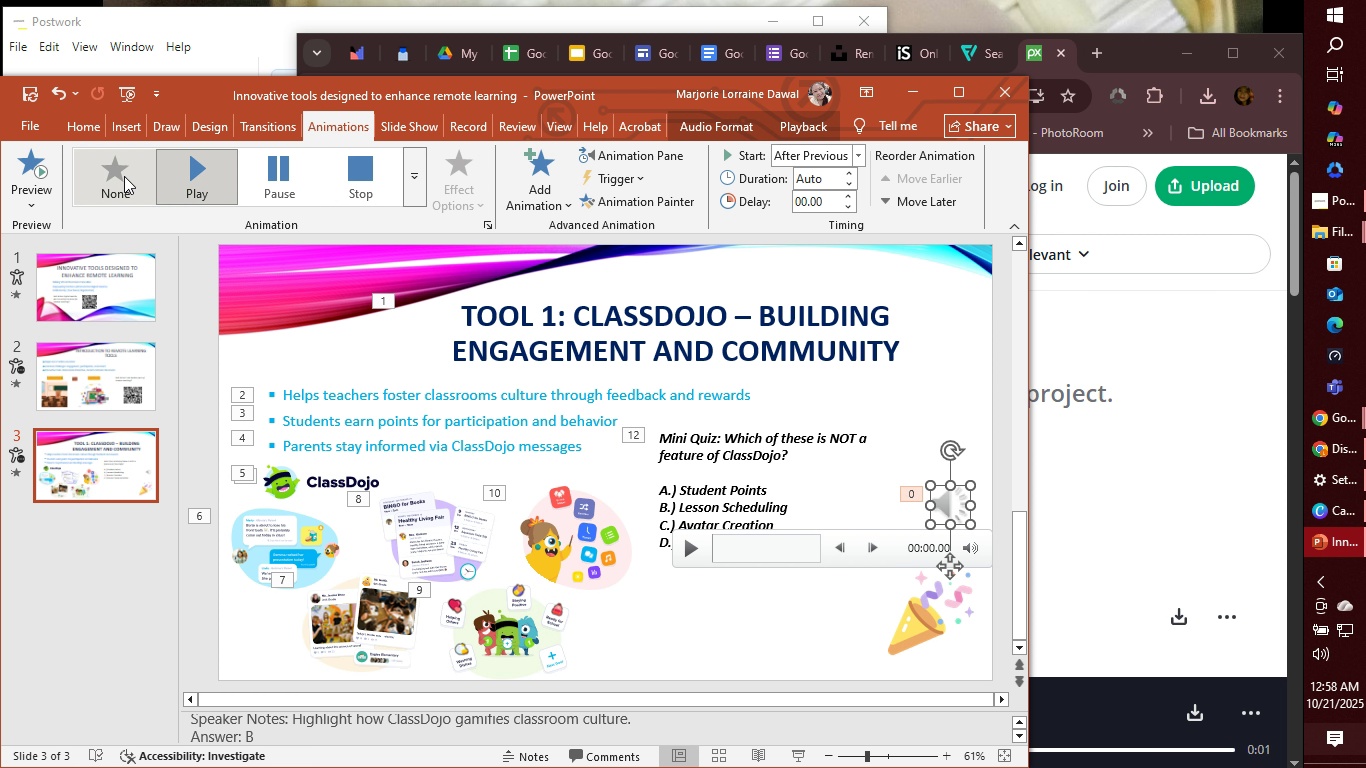 
wait(12.0)
 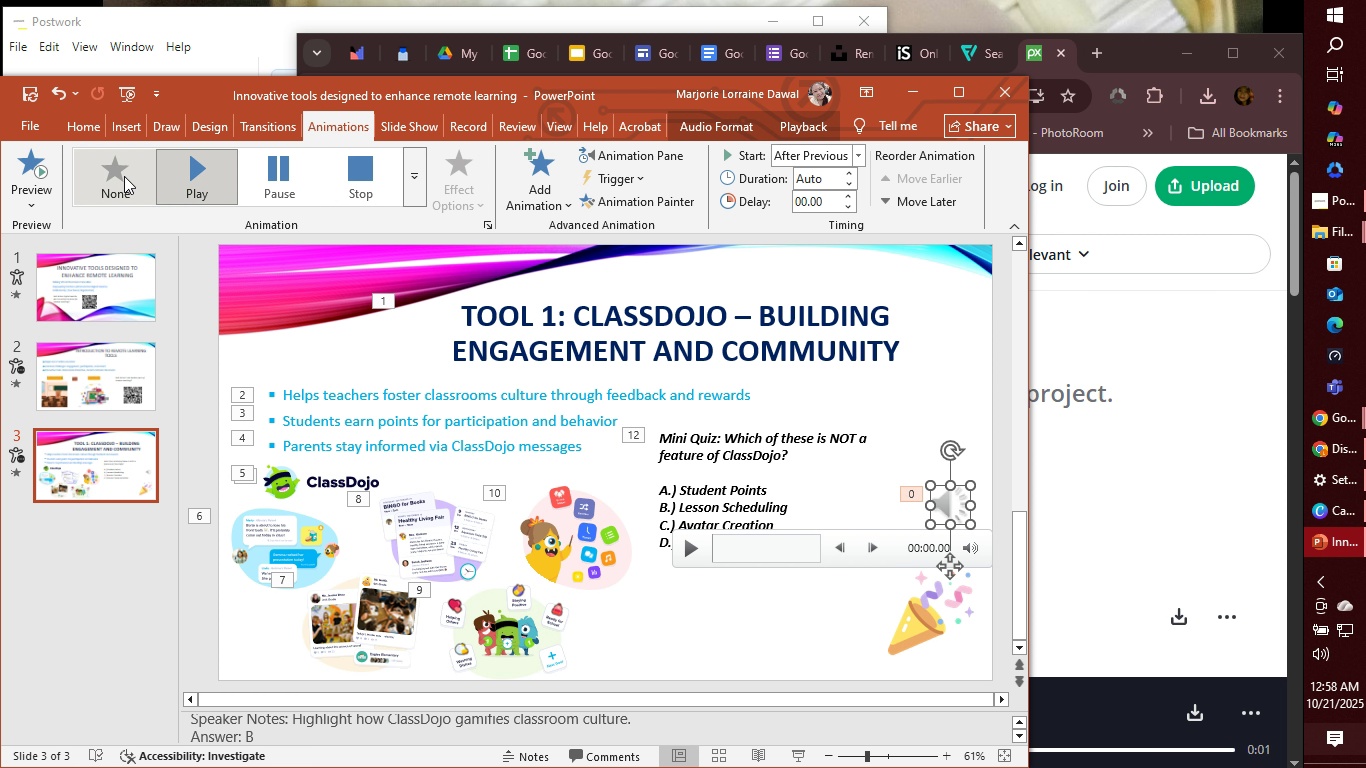 
left_click([623, 178])
 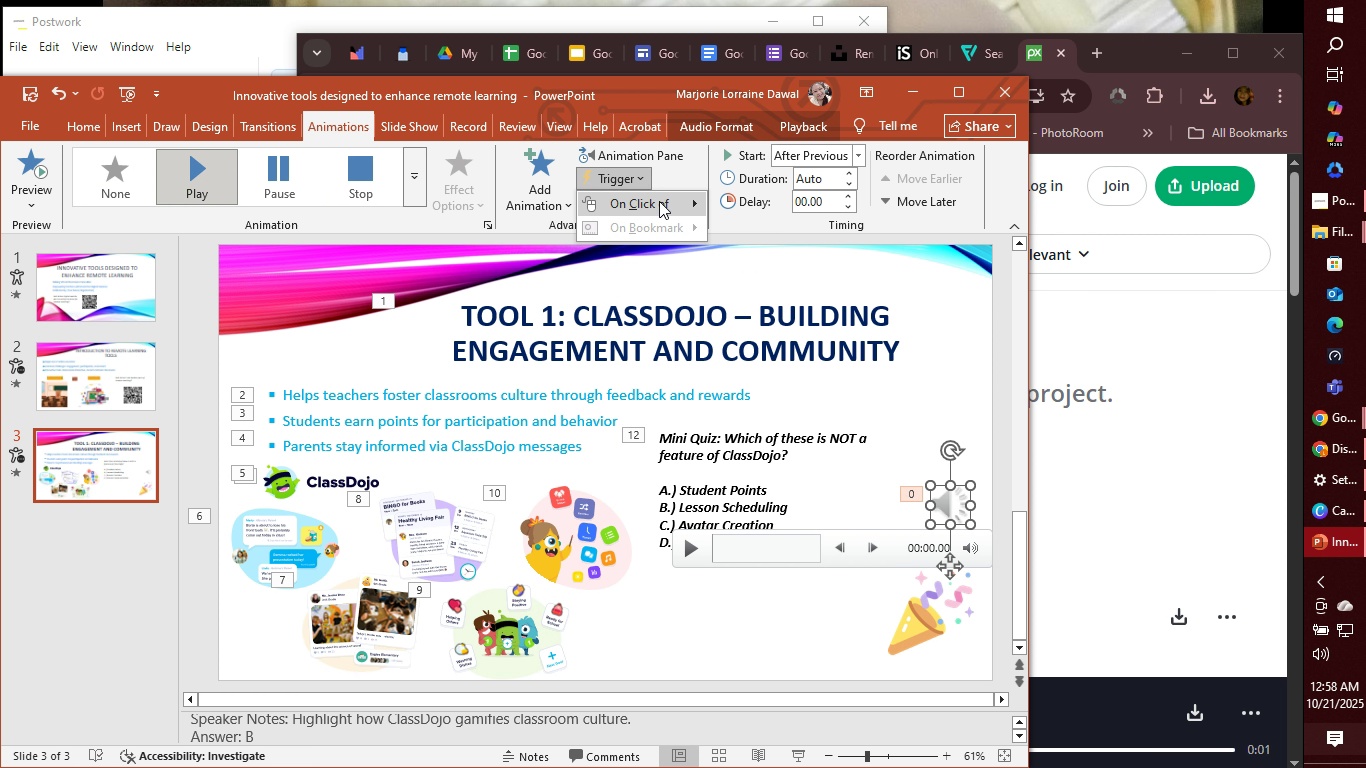 
left_click([659, 201])
 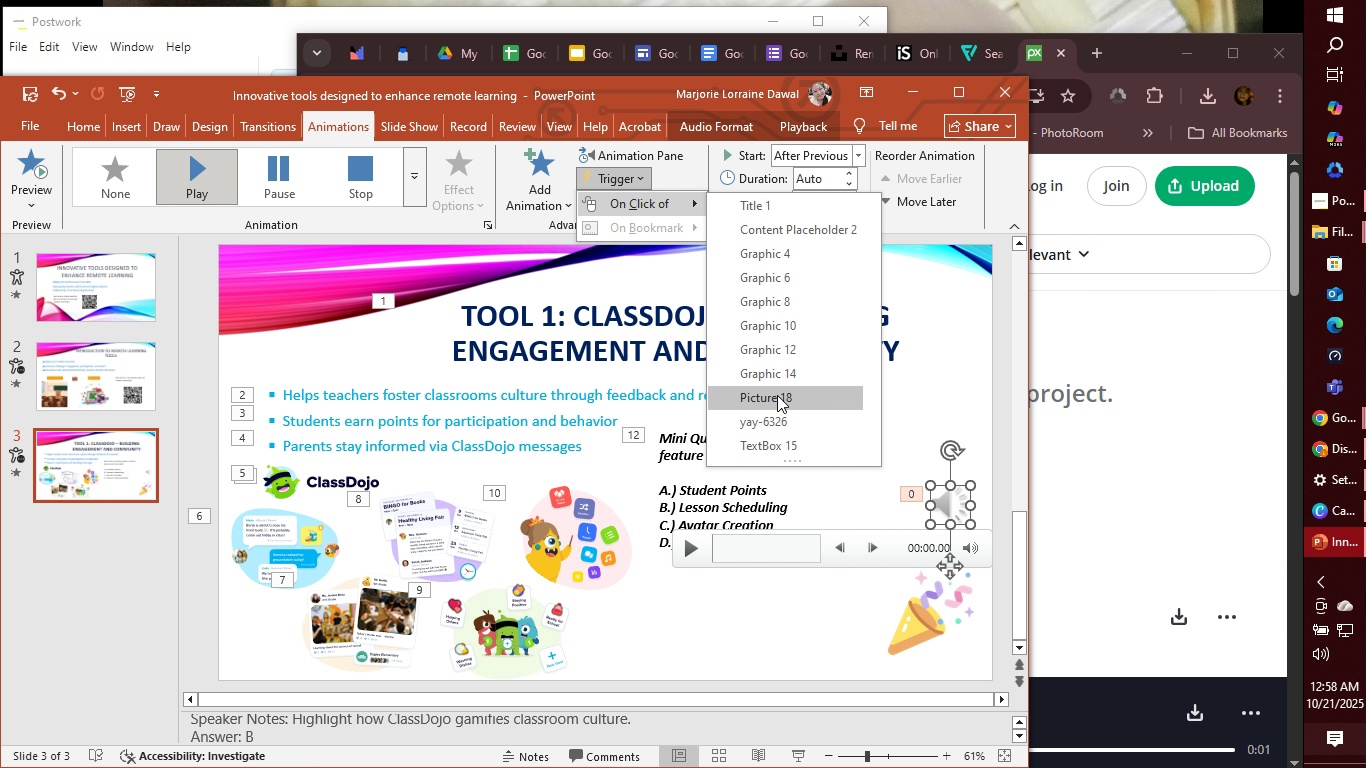 
left_click([784, 347])
 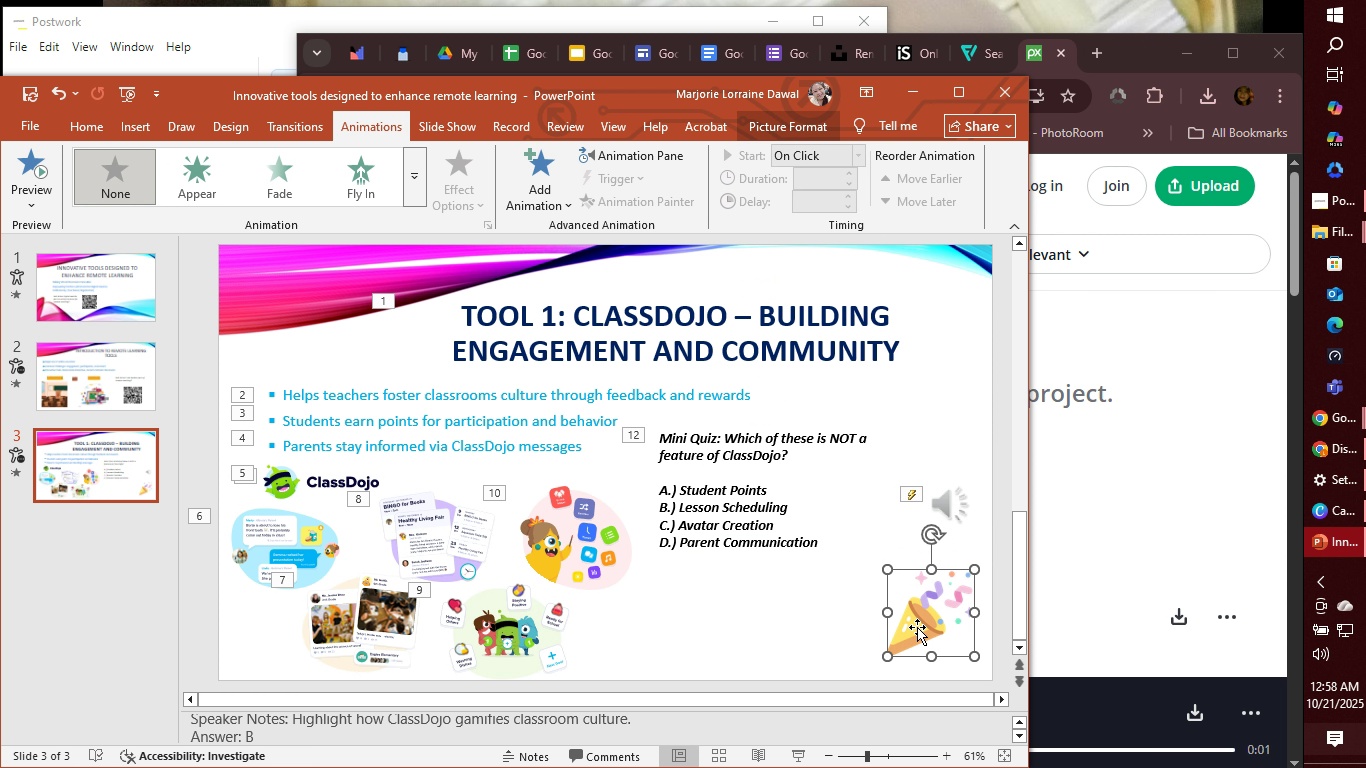 
wait(10.71)
 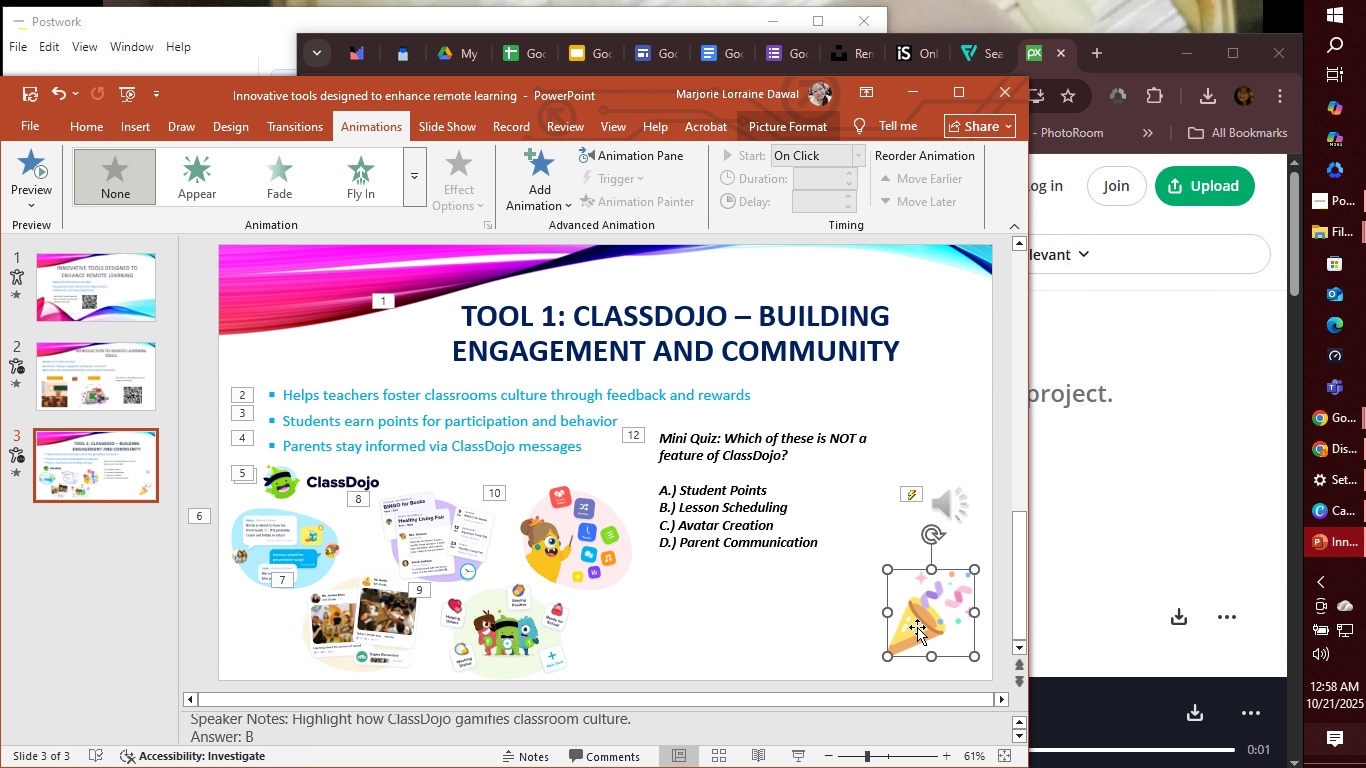 
left_click([416, 192])
 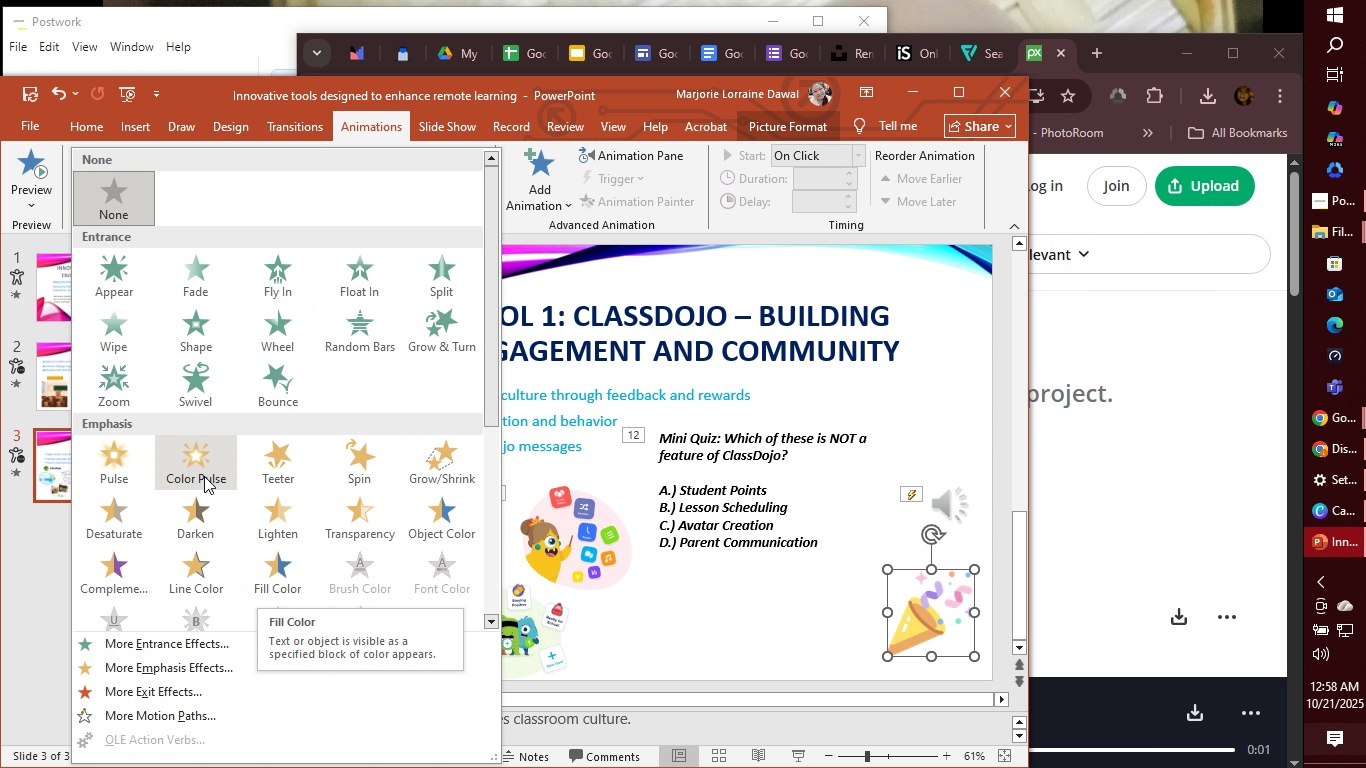 
left_click([199, 457])
 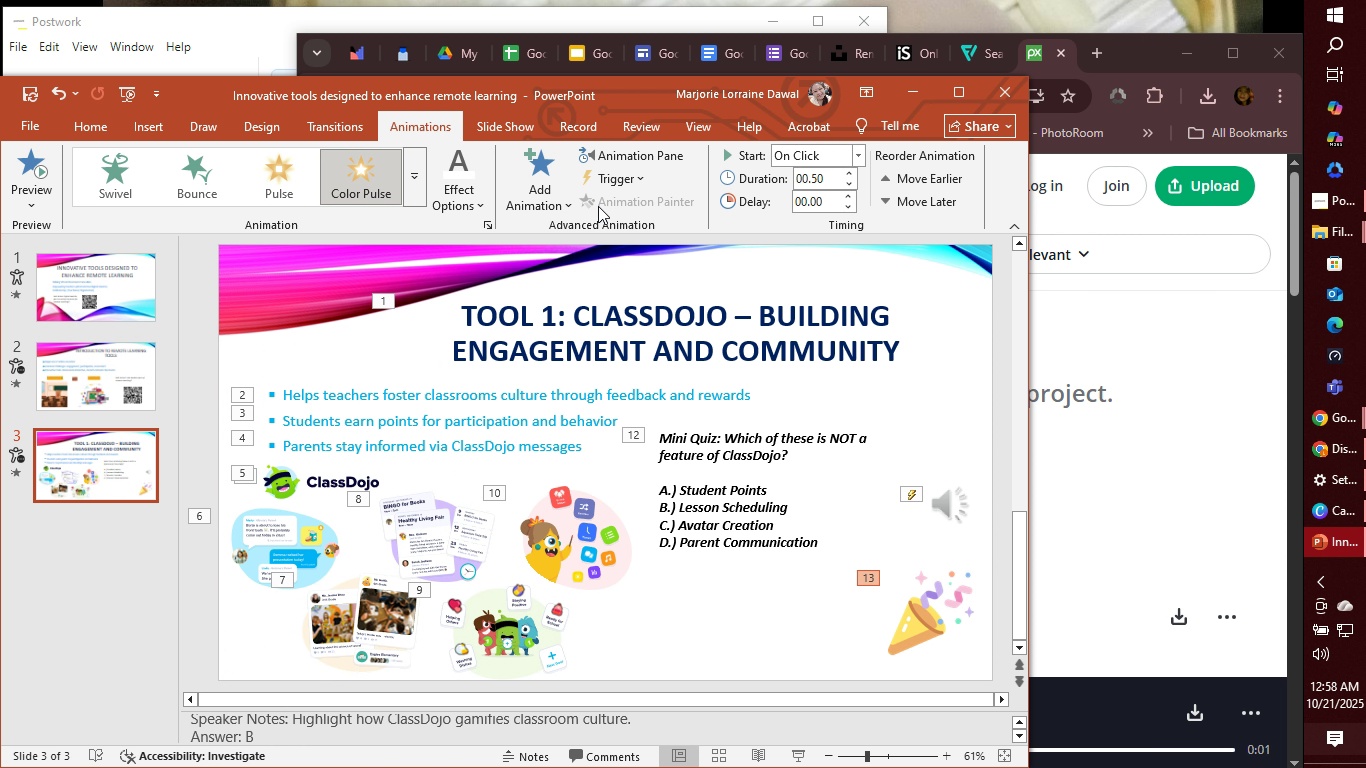 
left_click([630, 183])
 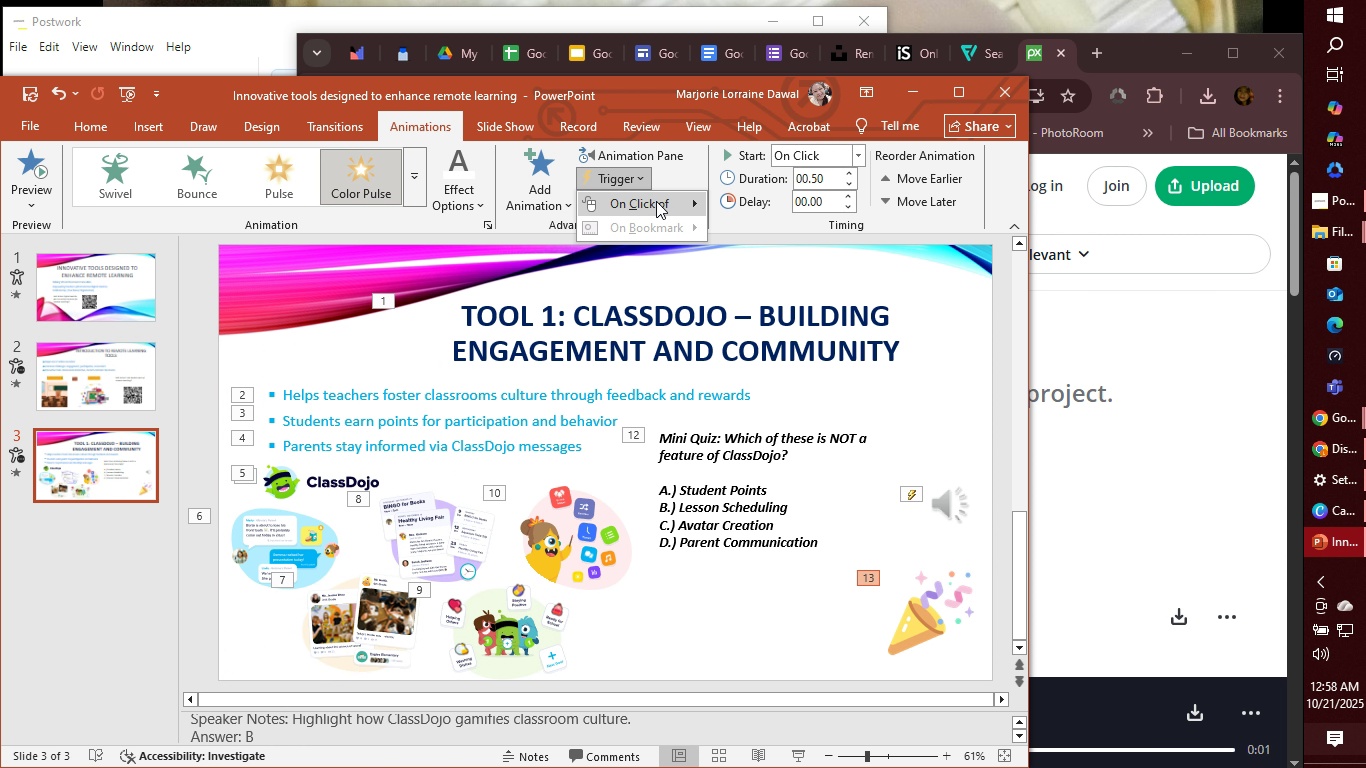 
left_click([656, 201])
 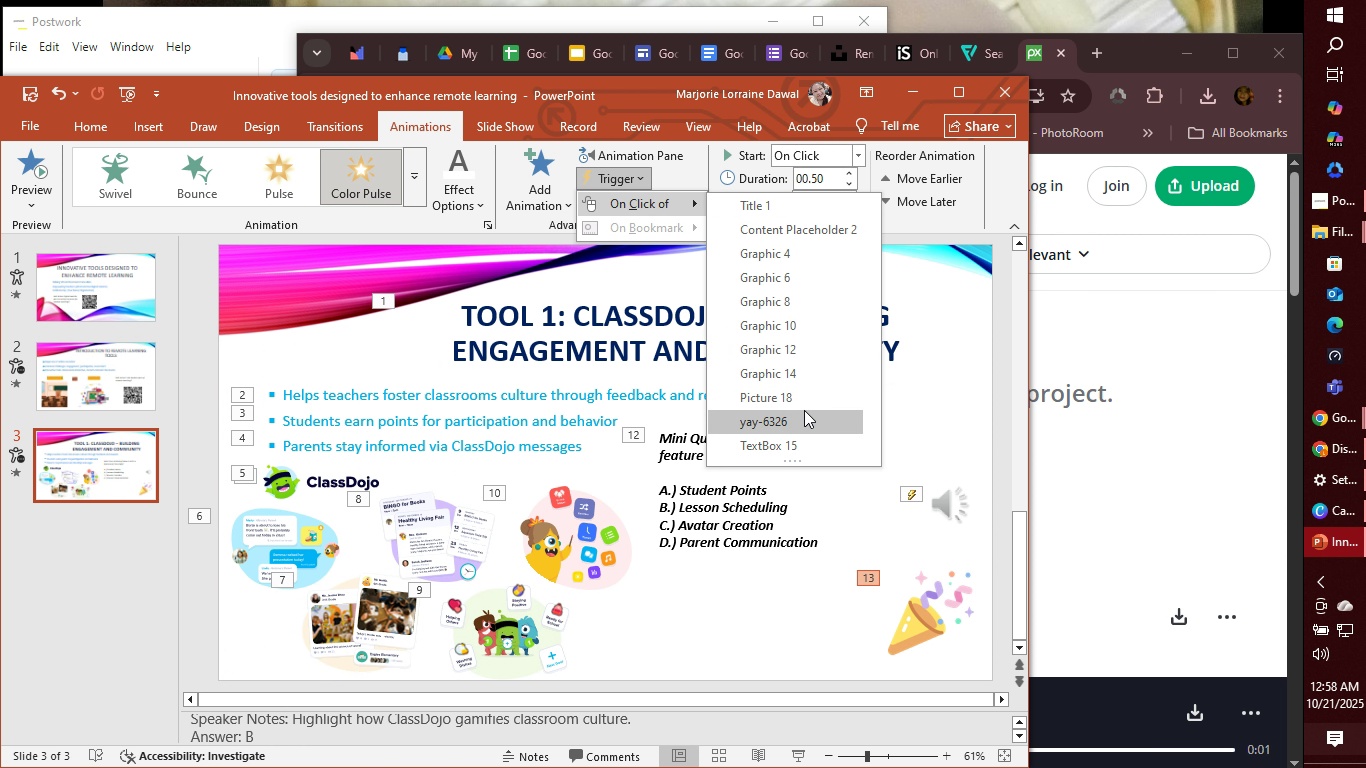 
left_click([804, 411])
 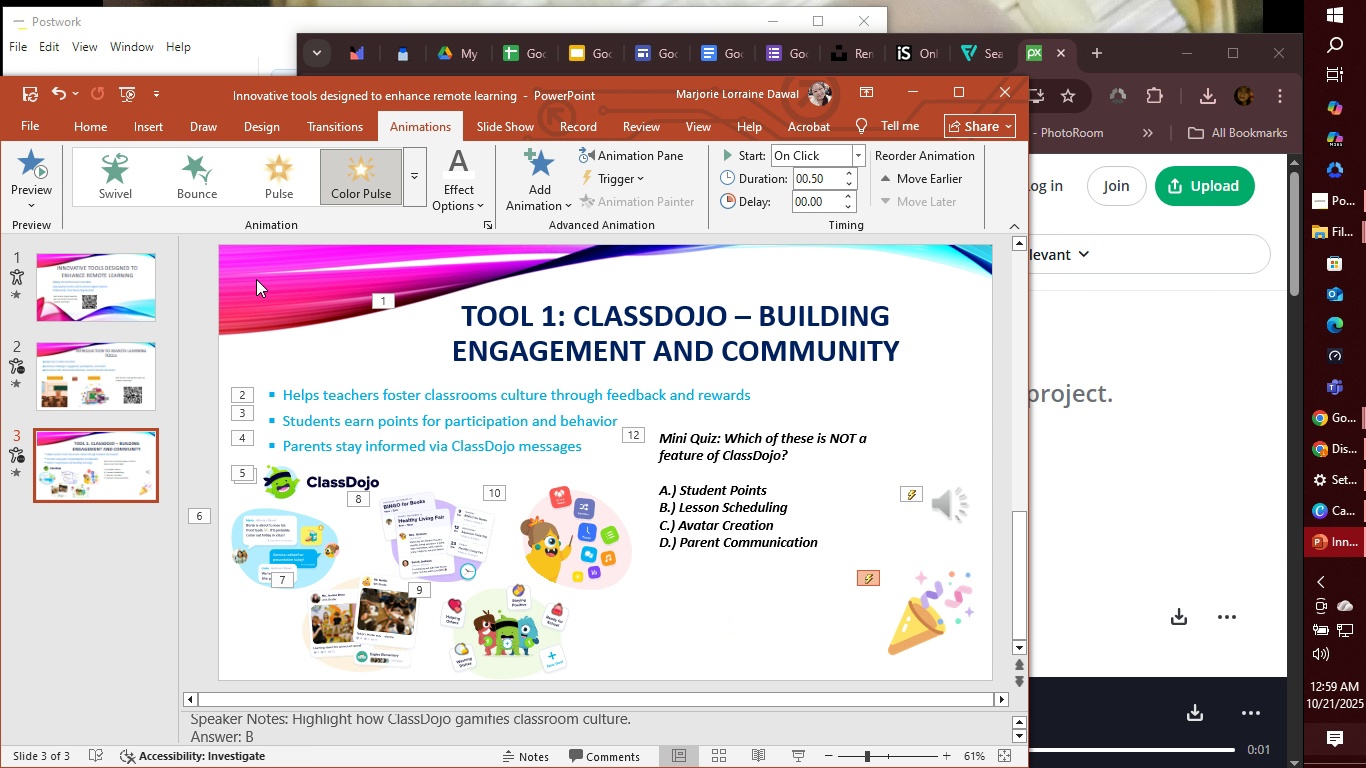 
left_click([36, 173])
 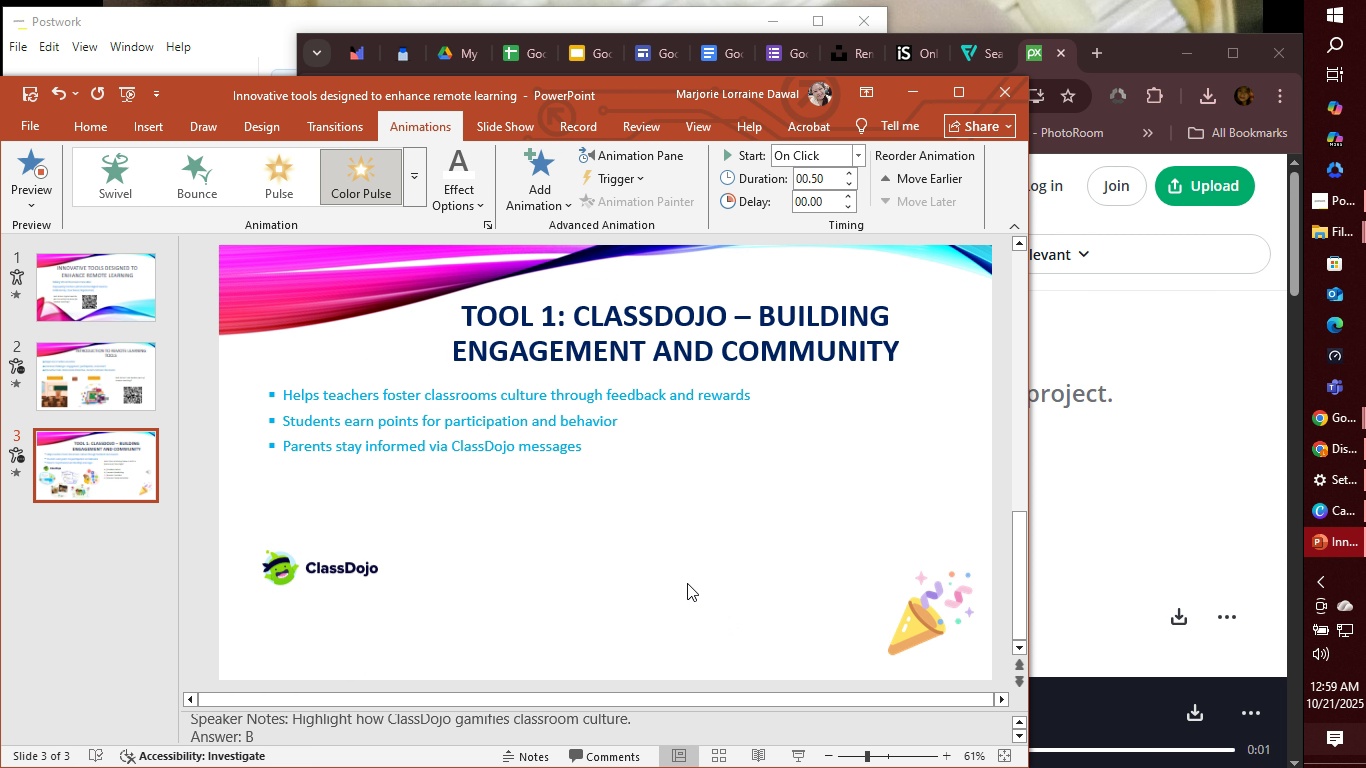 
wait(9.82)
 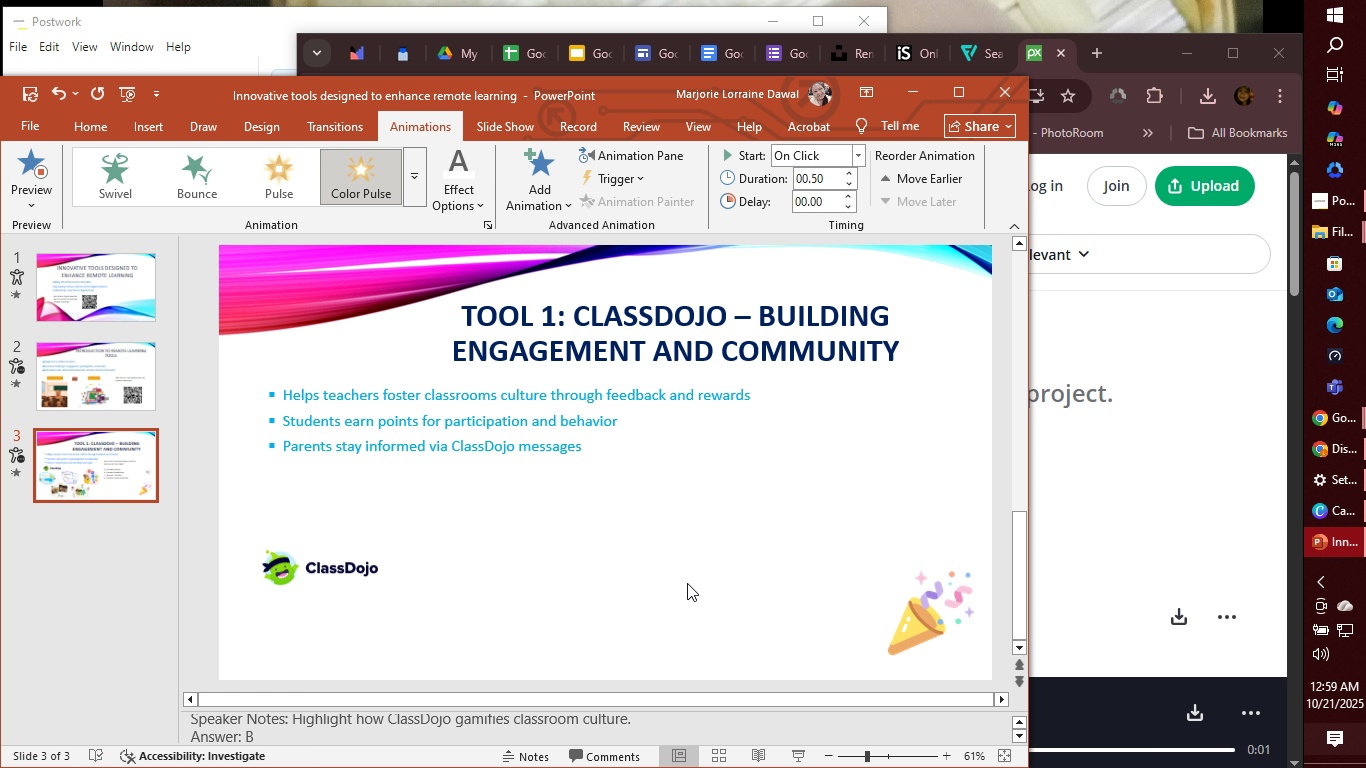 
mouse_move([734, 590])
 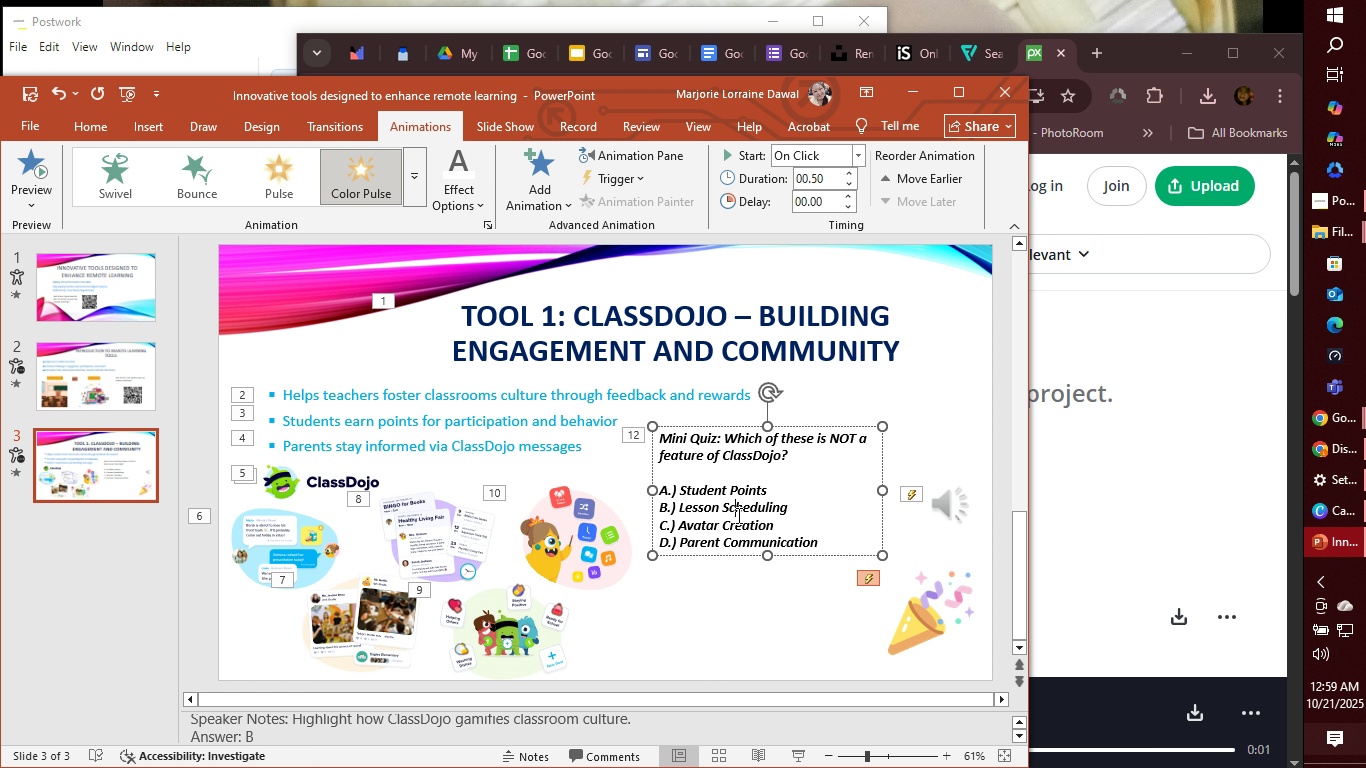 
left_click([737, 515])
 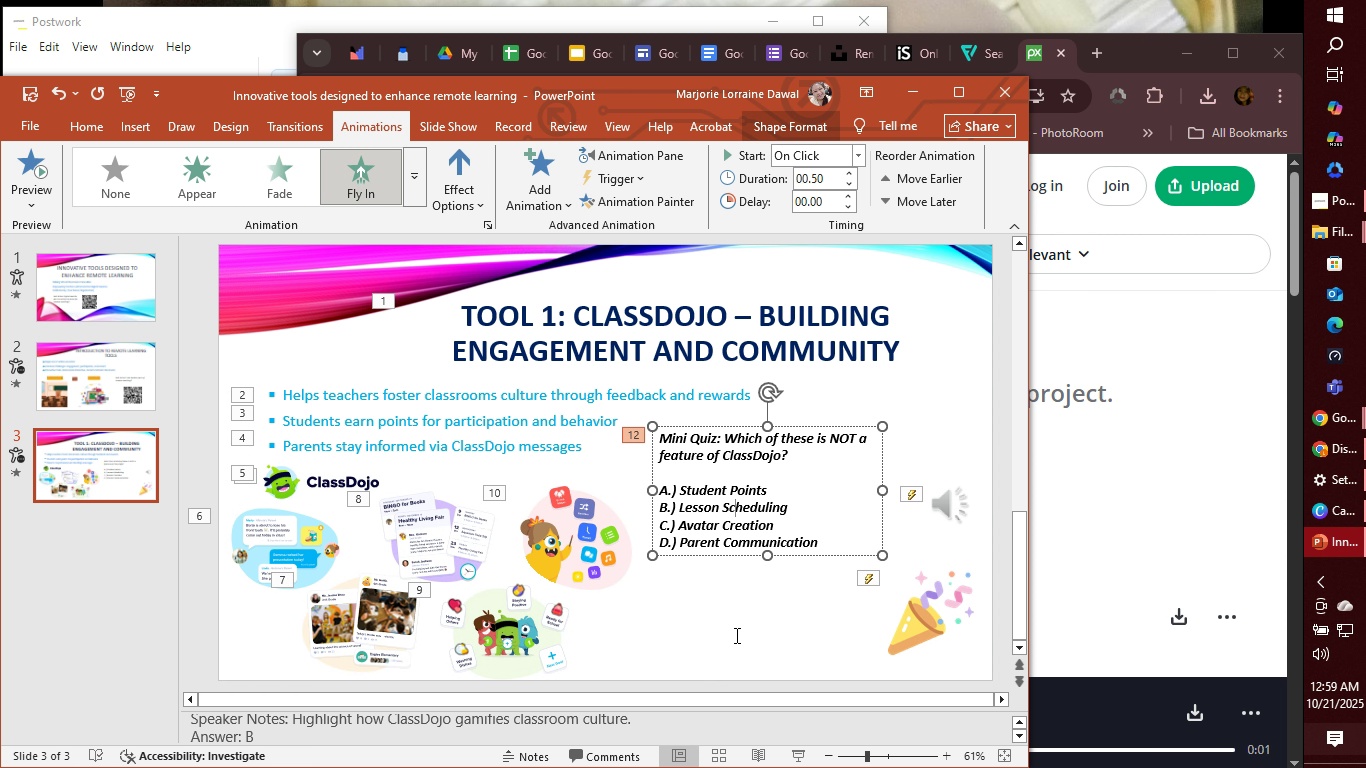 
left_click([735, 635])
 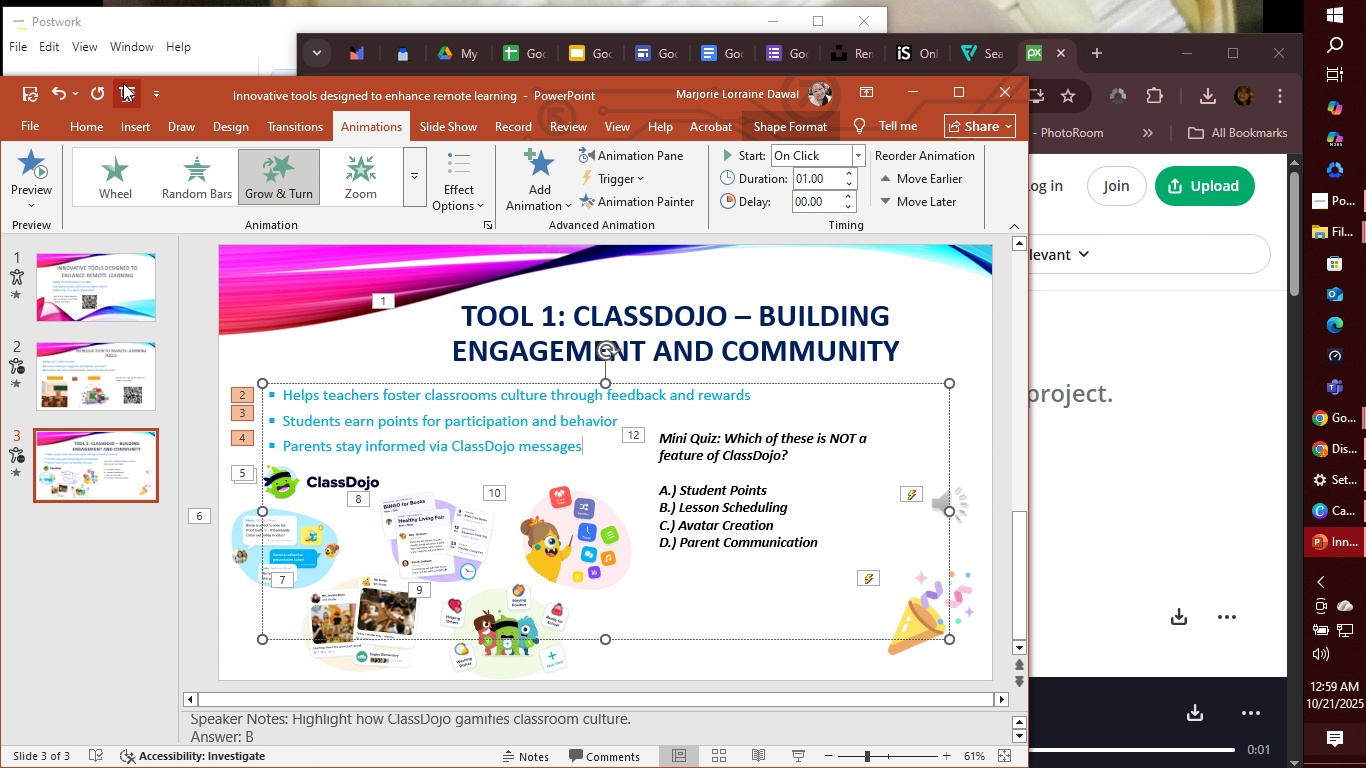 
left_click([125, 84])
 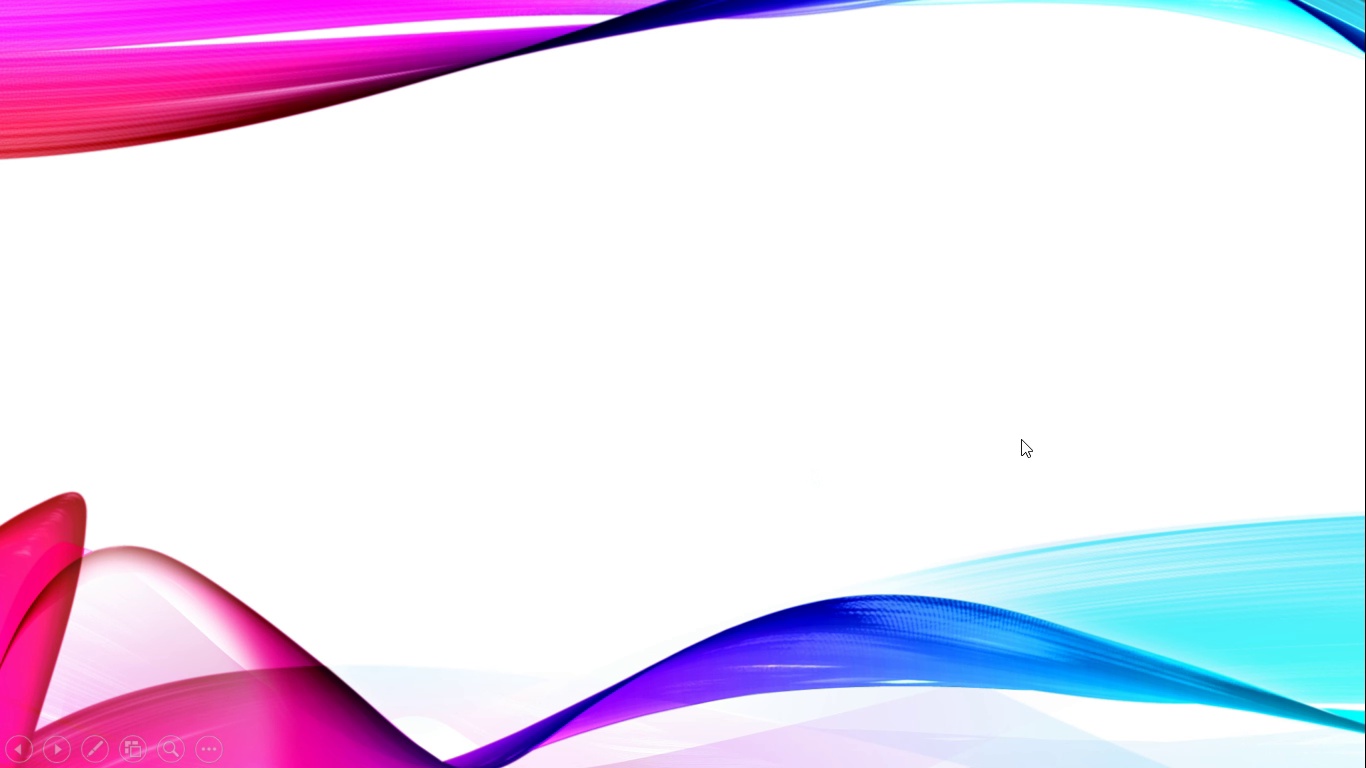 
double_click([1026, 439])
 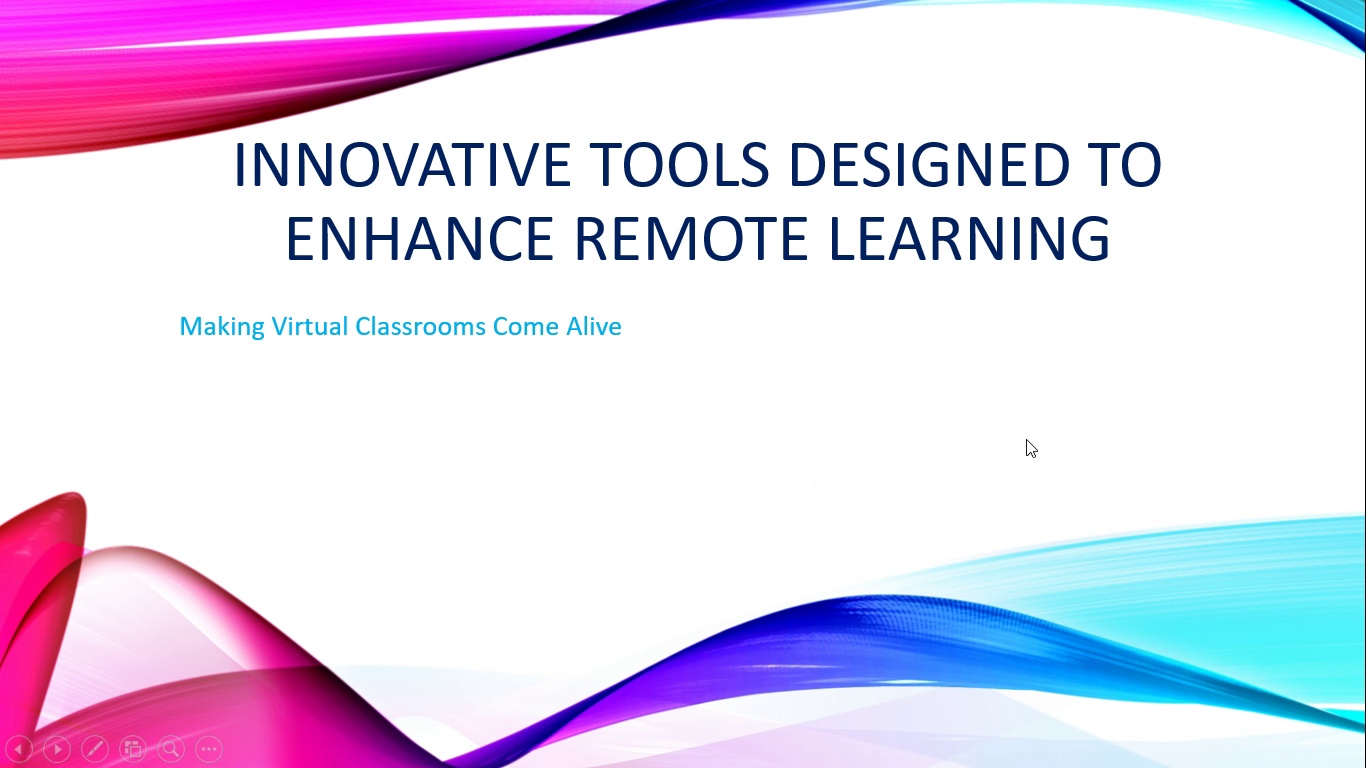 
triple_click([1026, 439])
 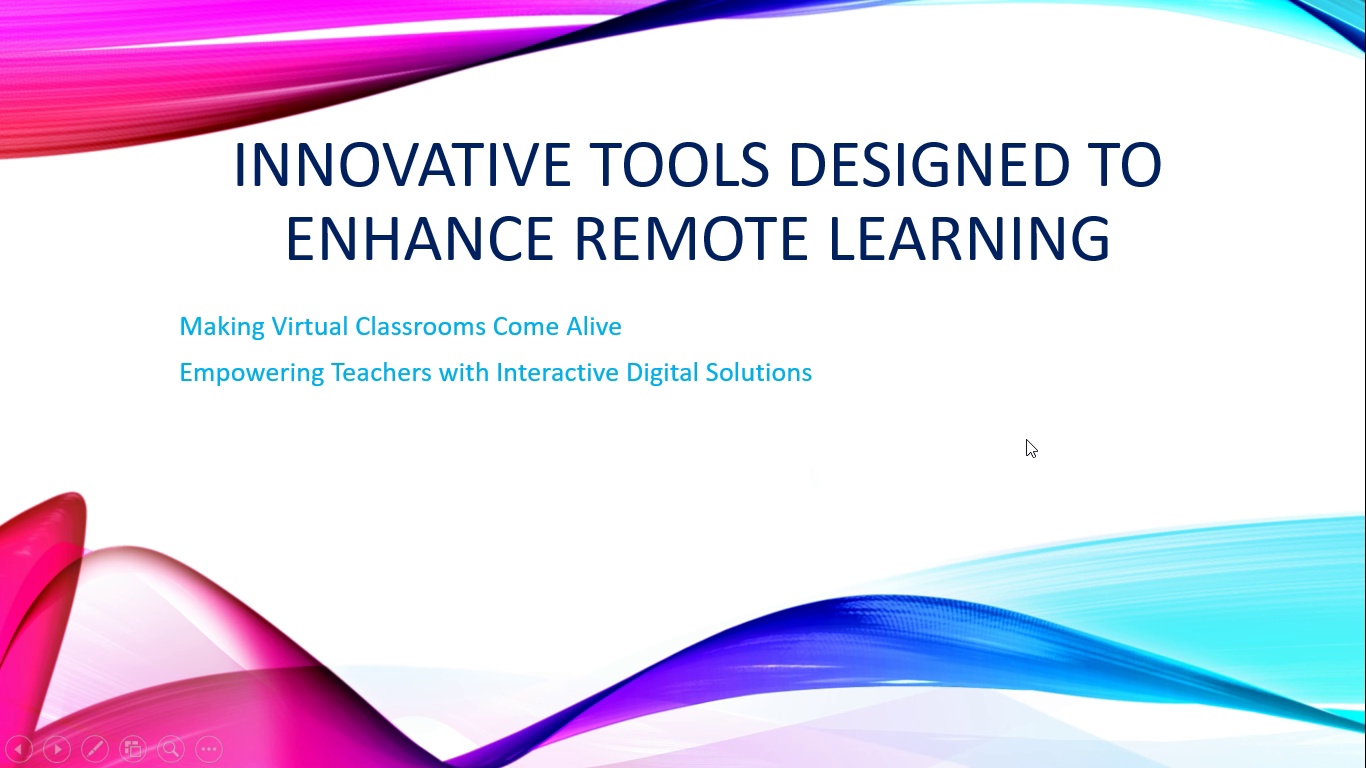 
triple_click([1026, 439])
 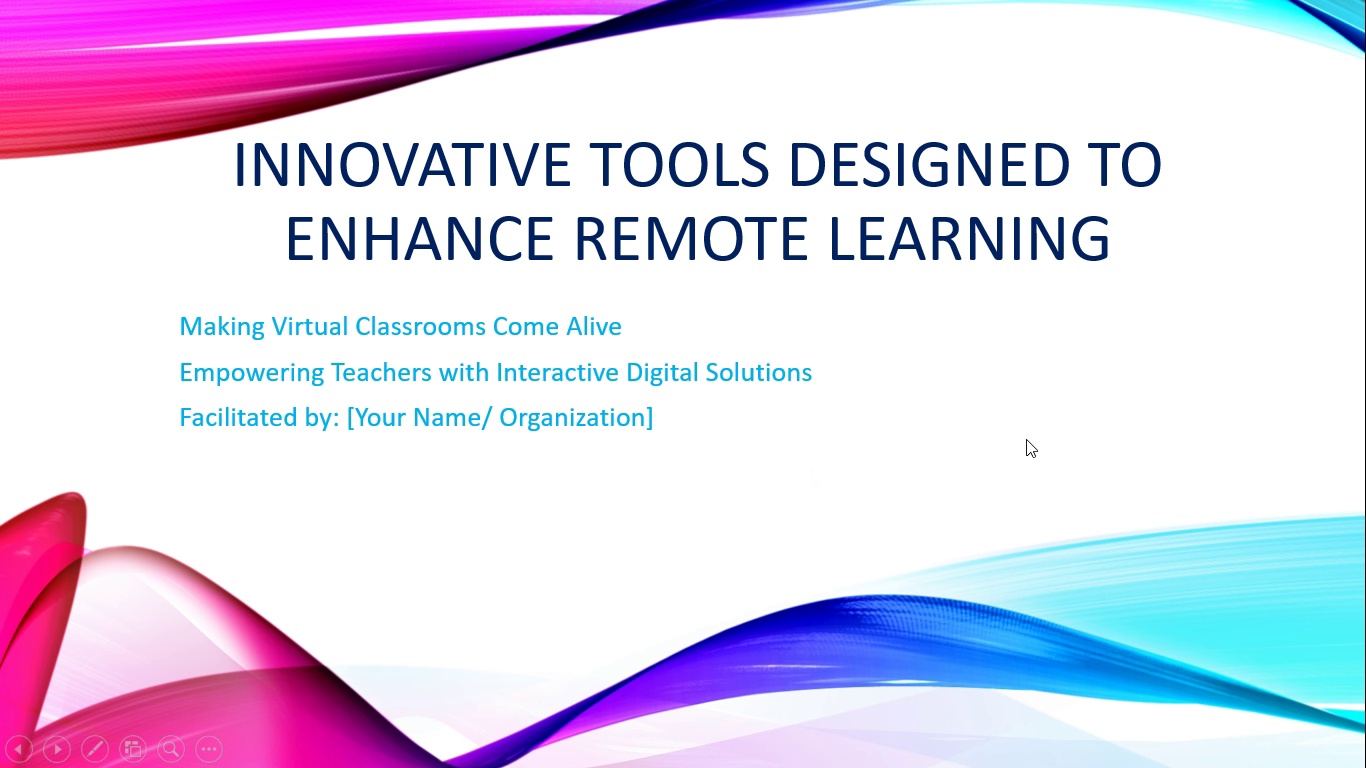 
triple_click([1026, 439])
 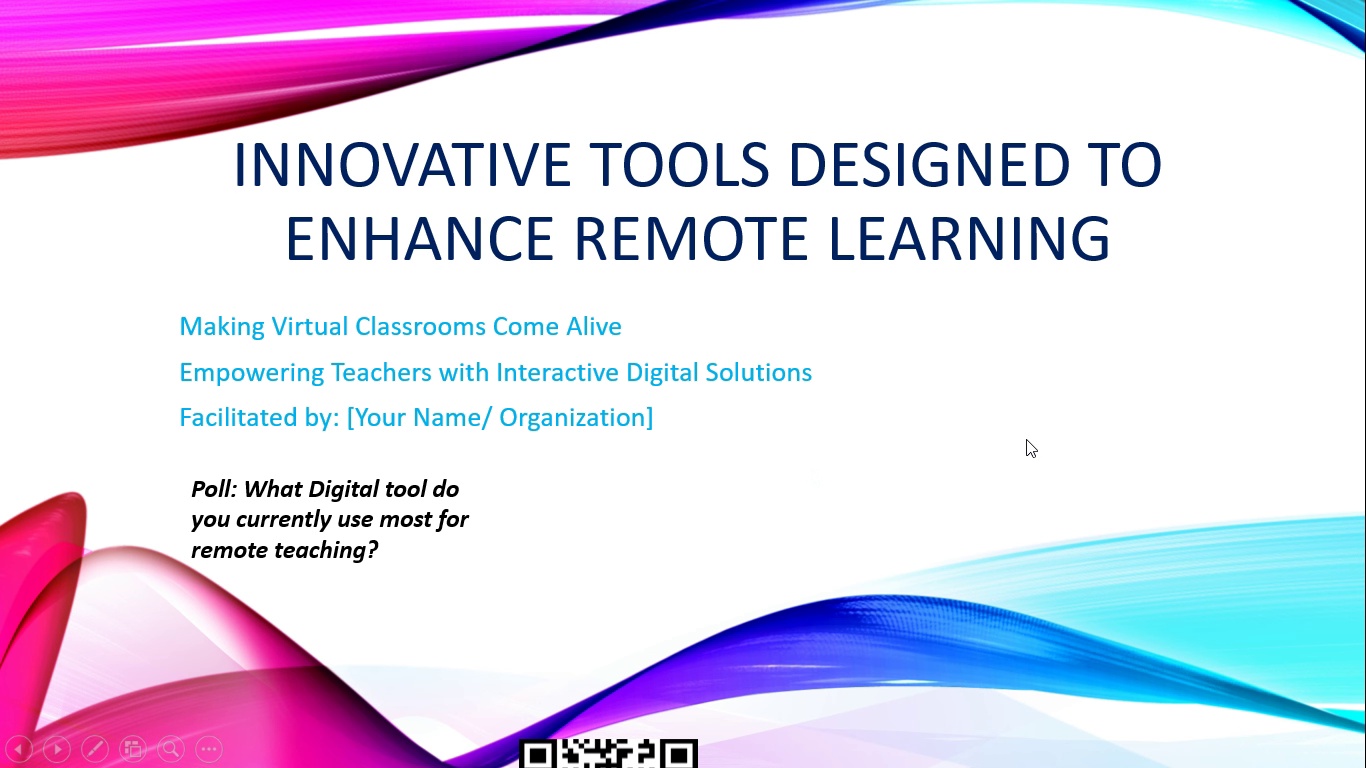 
triple_click([1026, 439])
 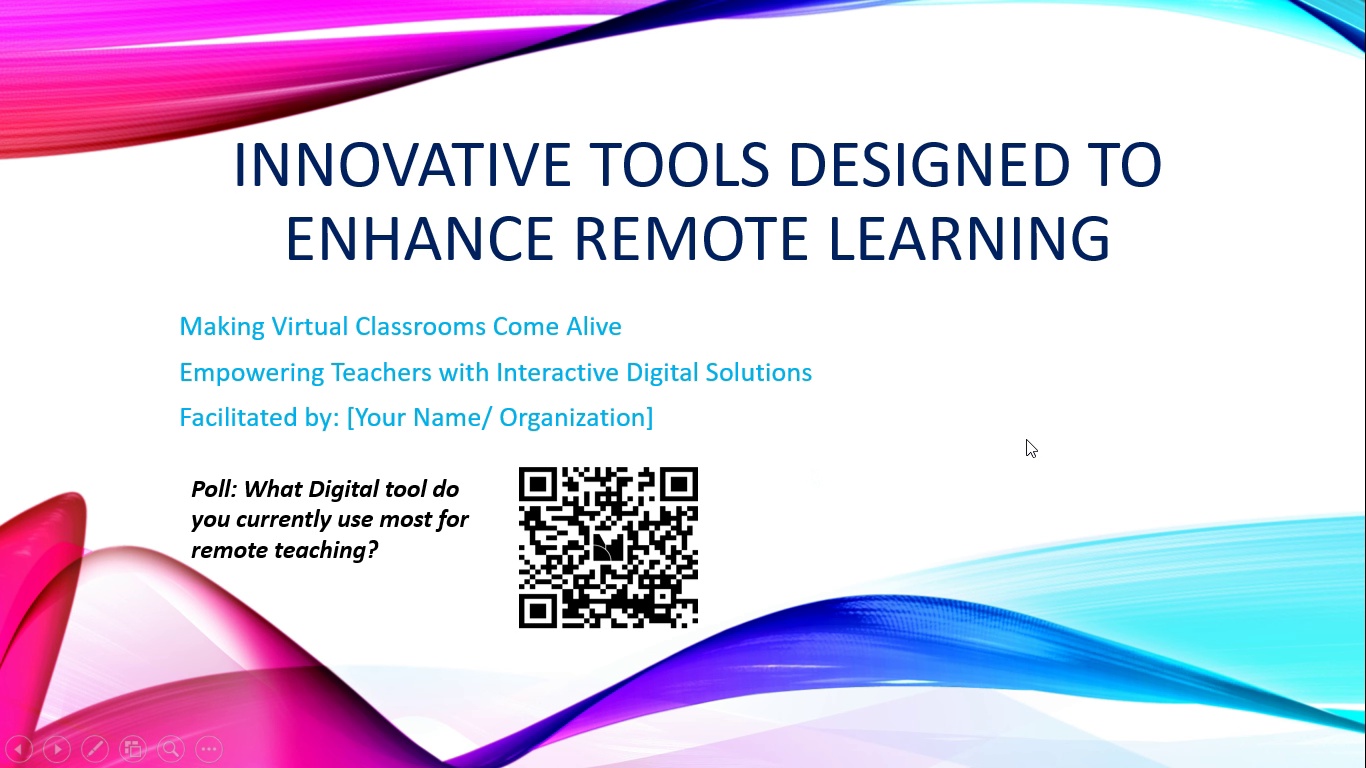 
triple_click([1026, 439])
 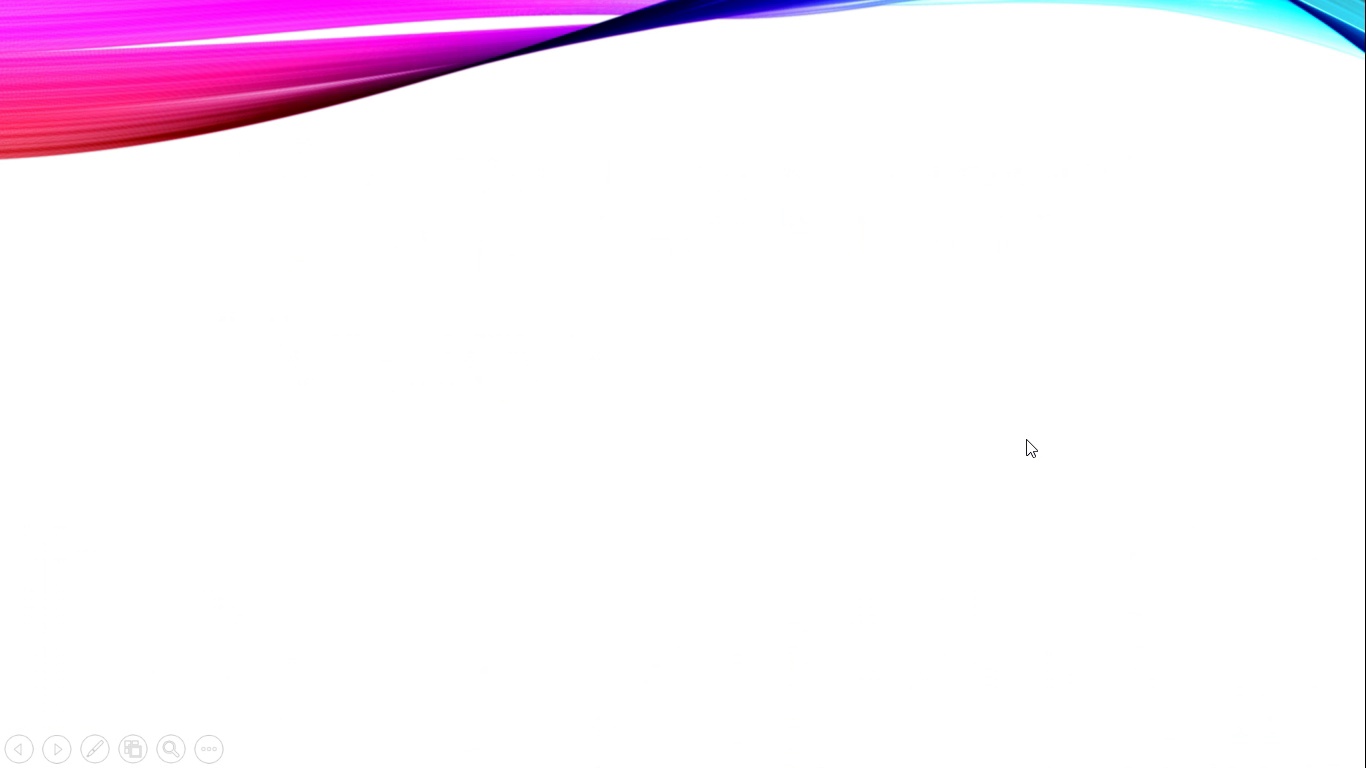 
triple_click([1026, 439])
 